 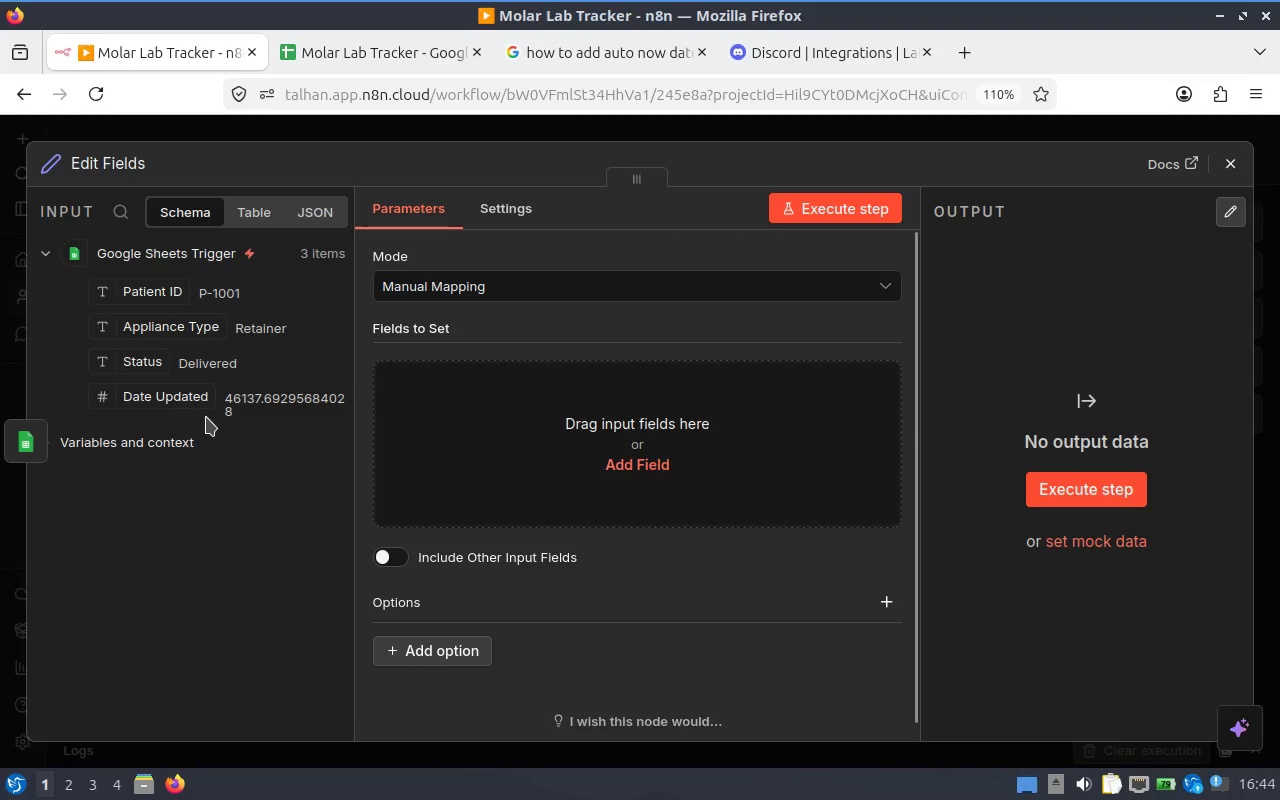 
left_click([1228, 166])
 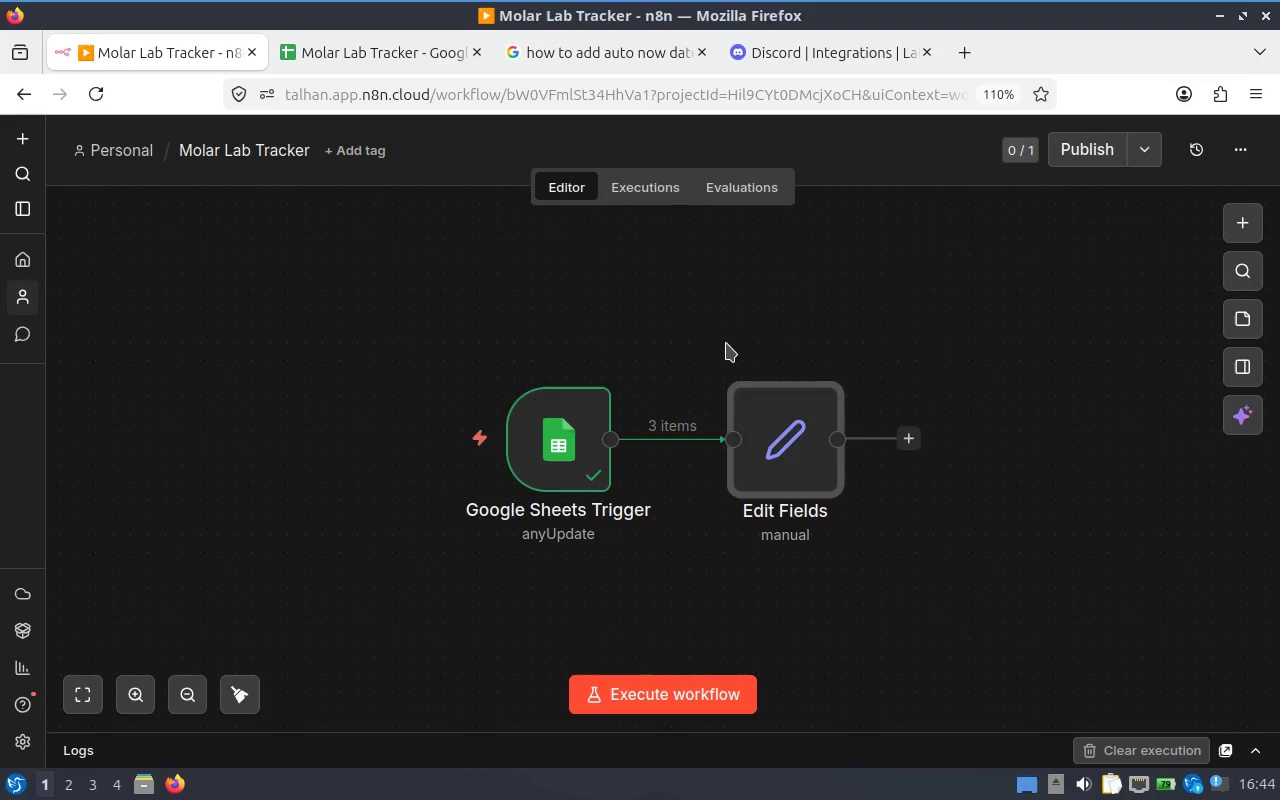 
mouse_move([798, 439])
 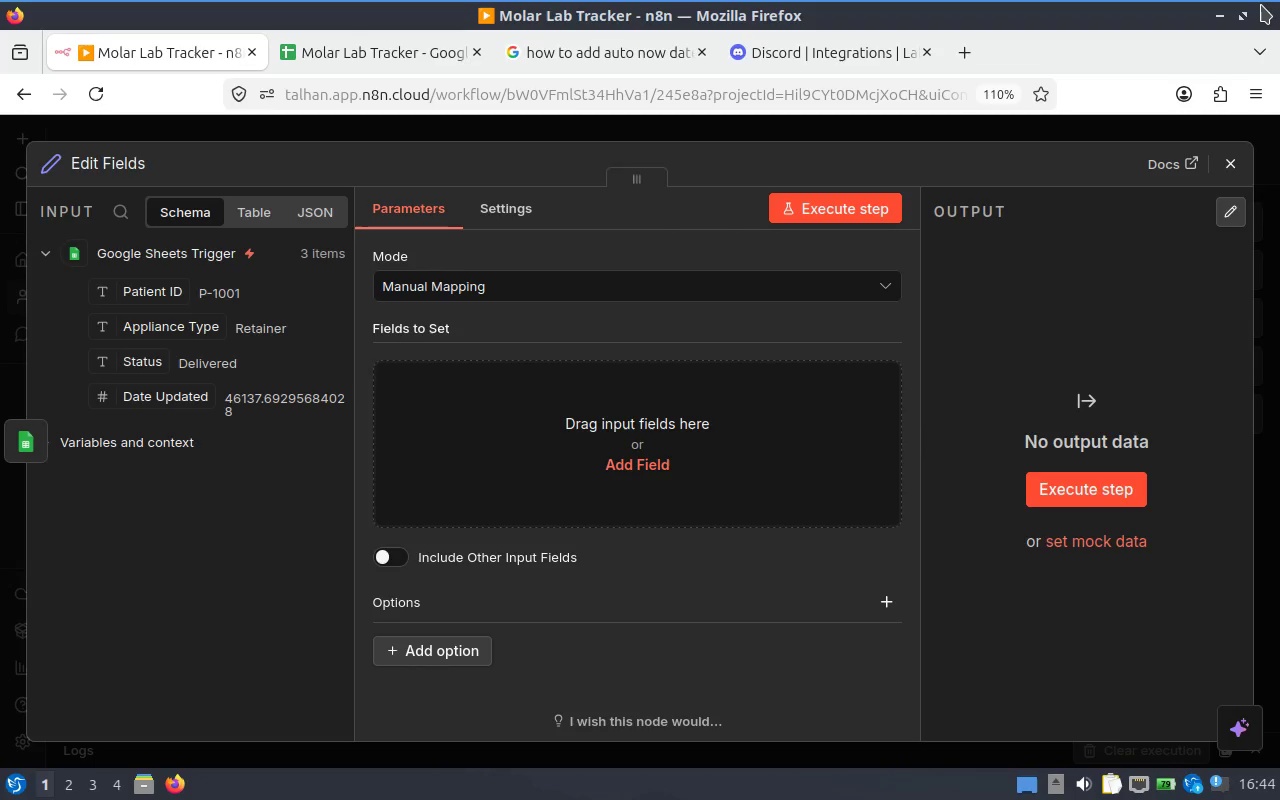 
wait(46.43)
 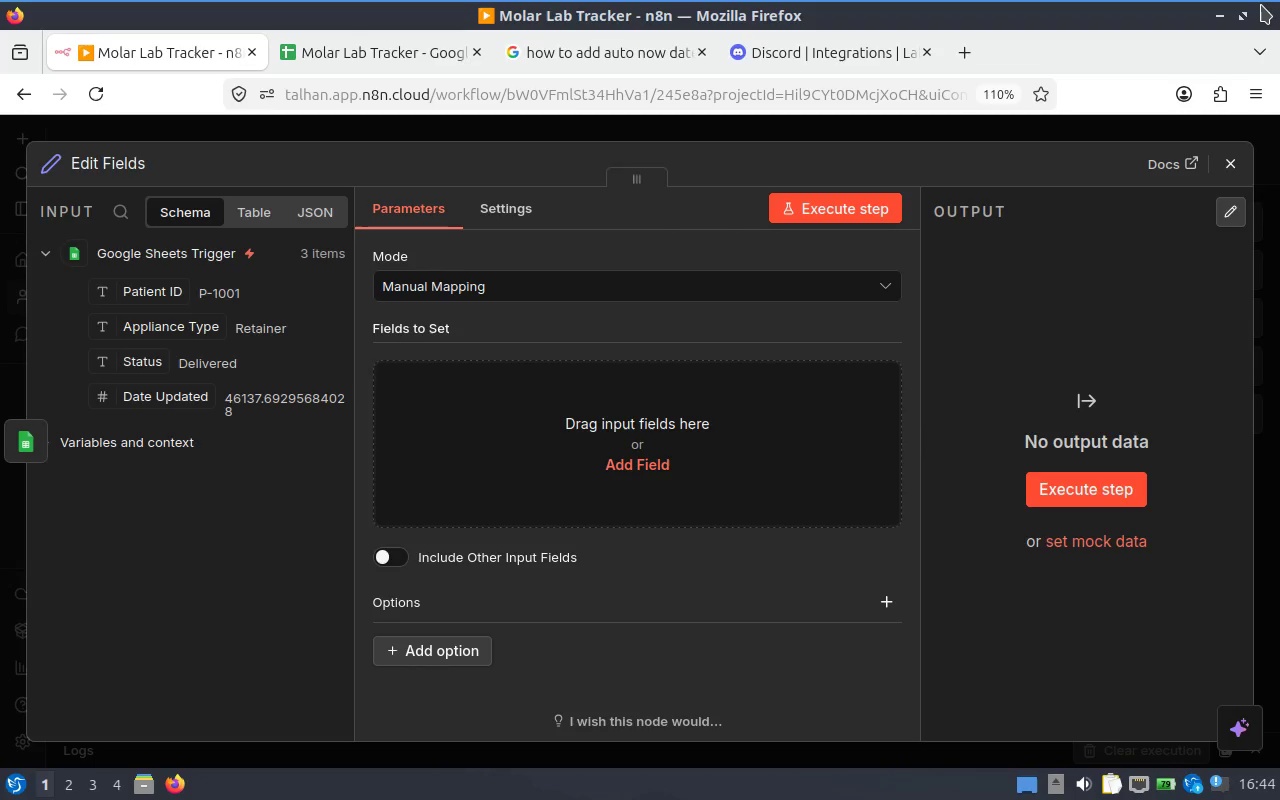 
left_click([347, 53])
 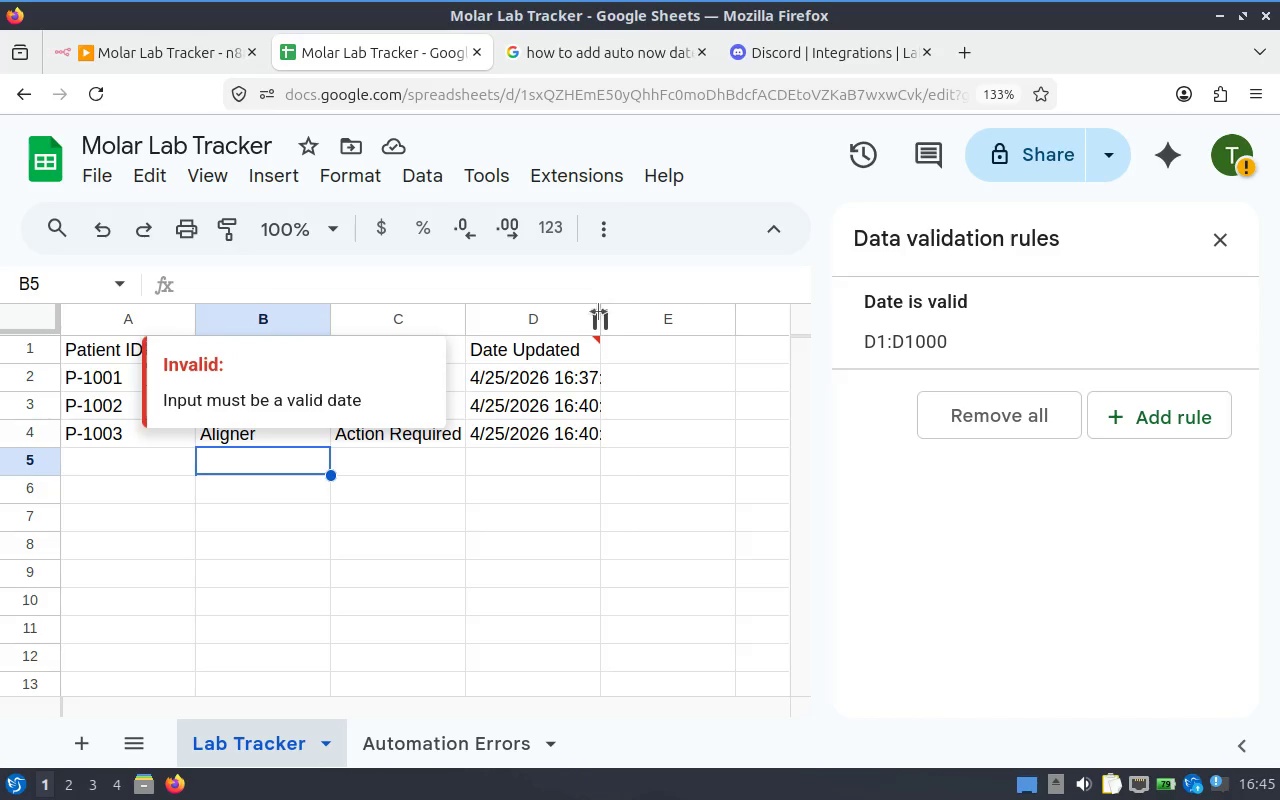 
left_click([558, 291])
 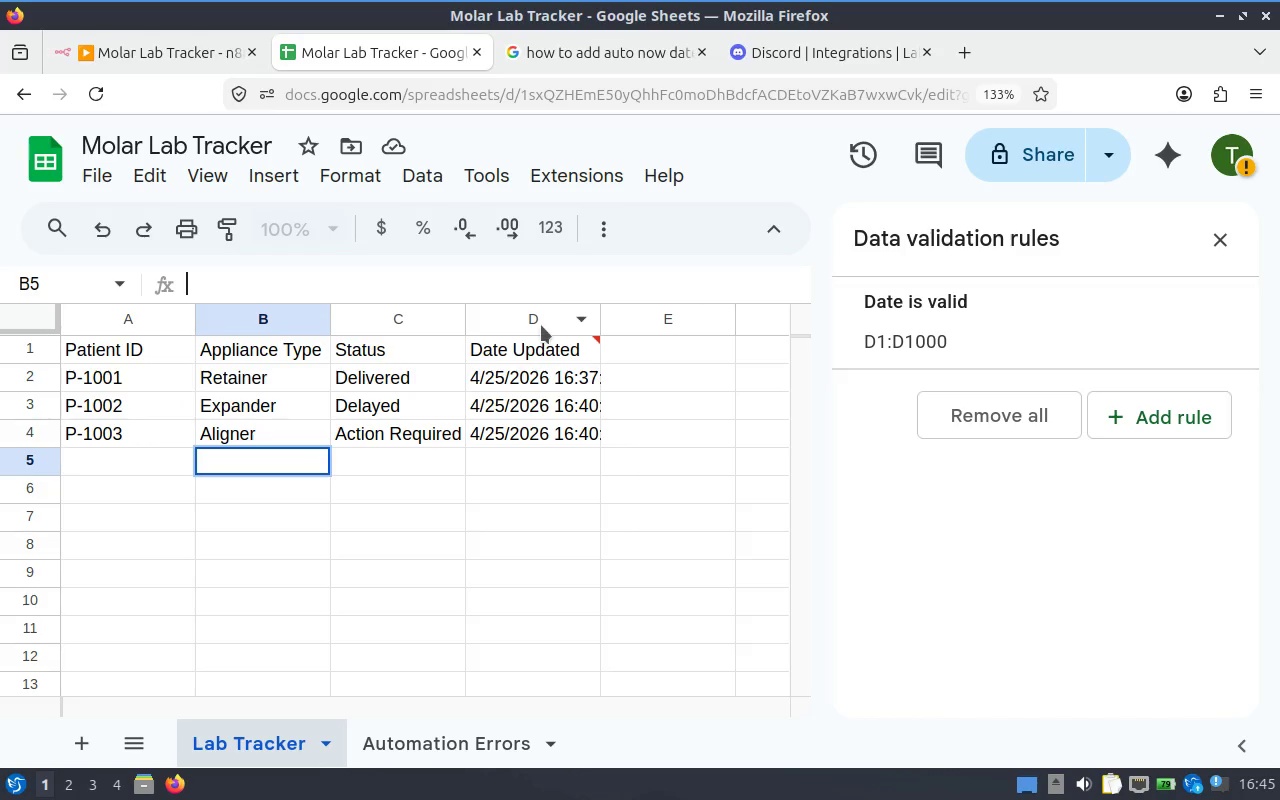 
left_click([541, 325])
 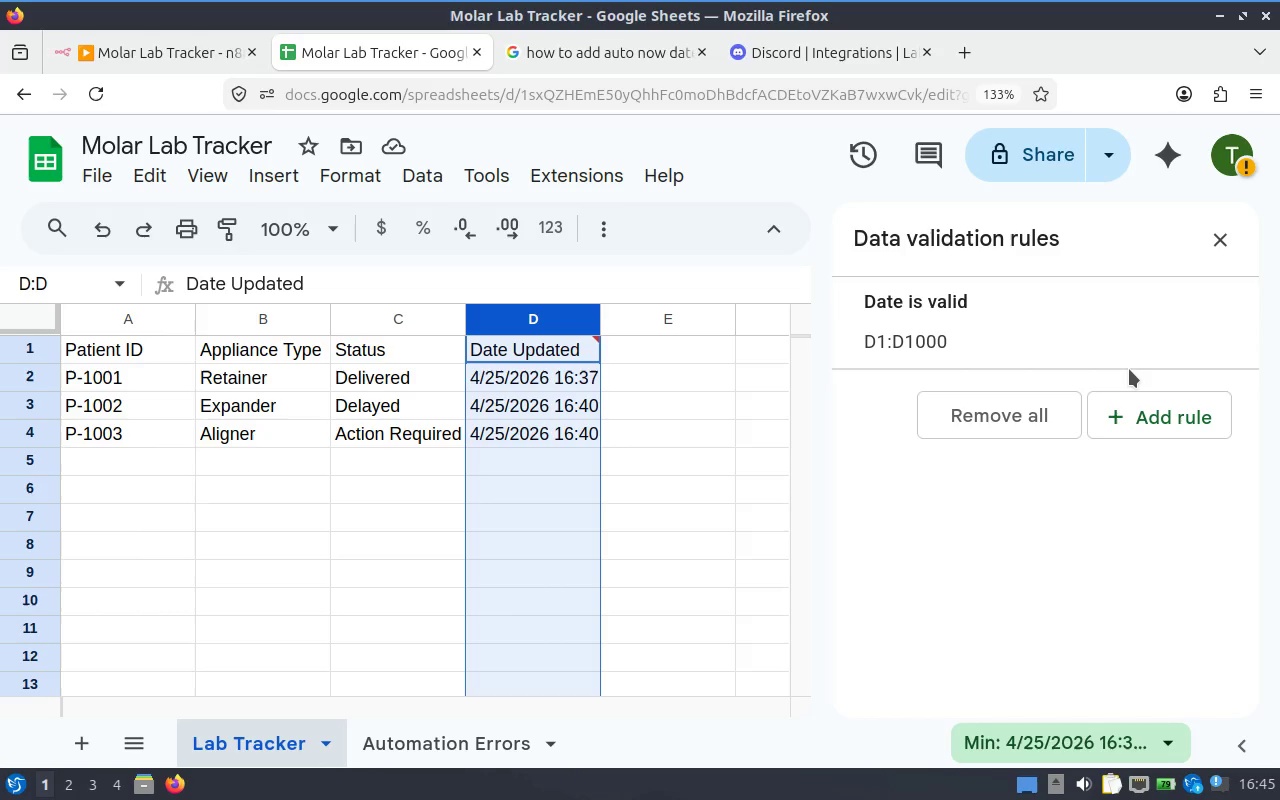 
mouse_move([780, 0])
 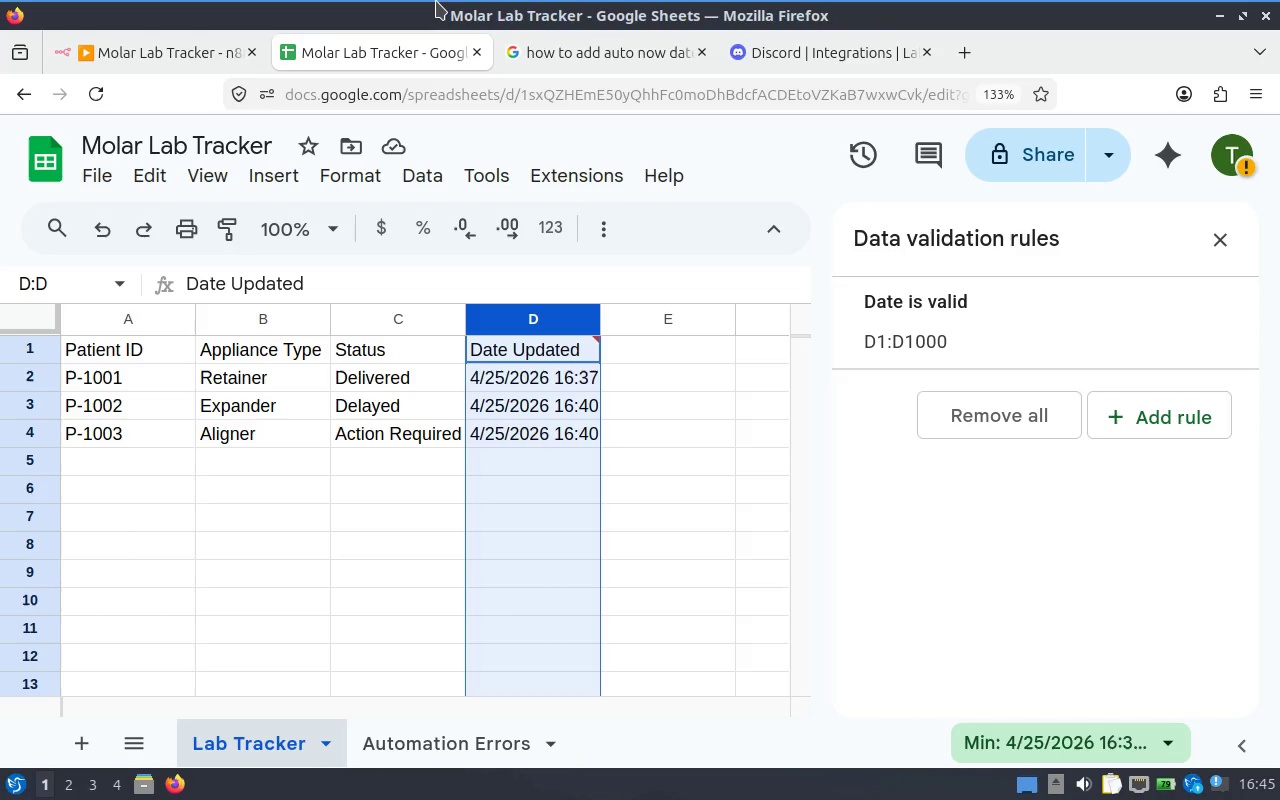 
wait(16.52)
 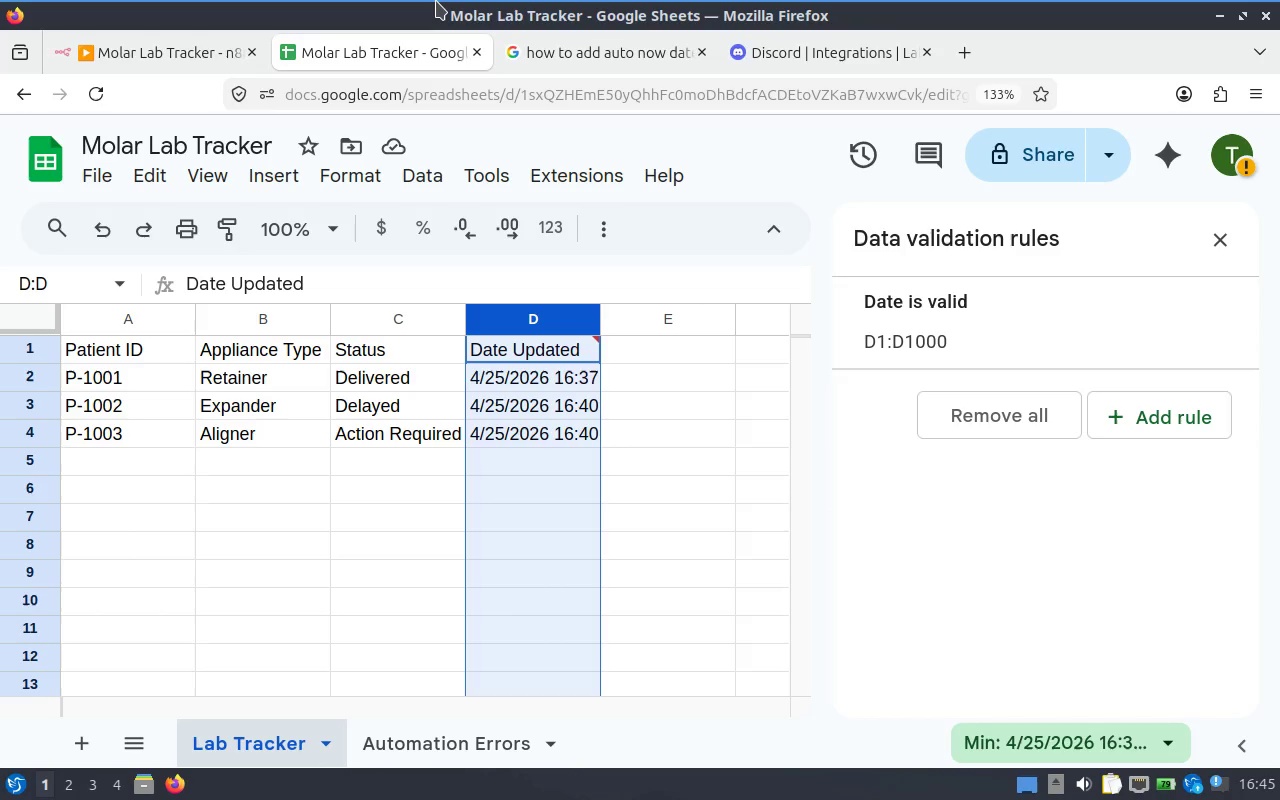 
left_click([958, 524])
 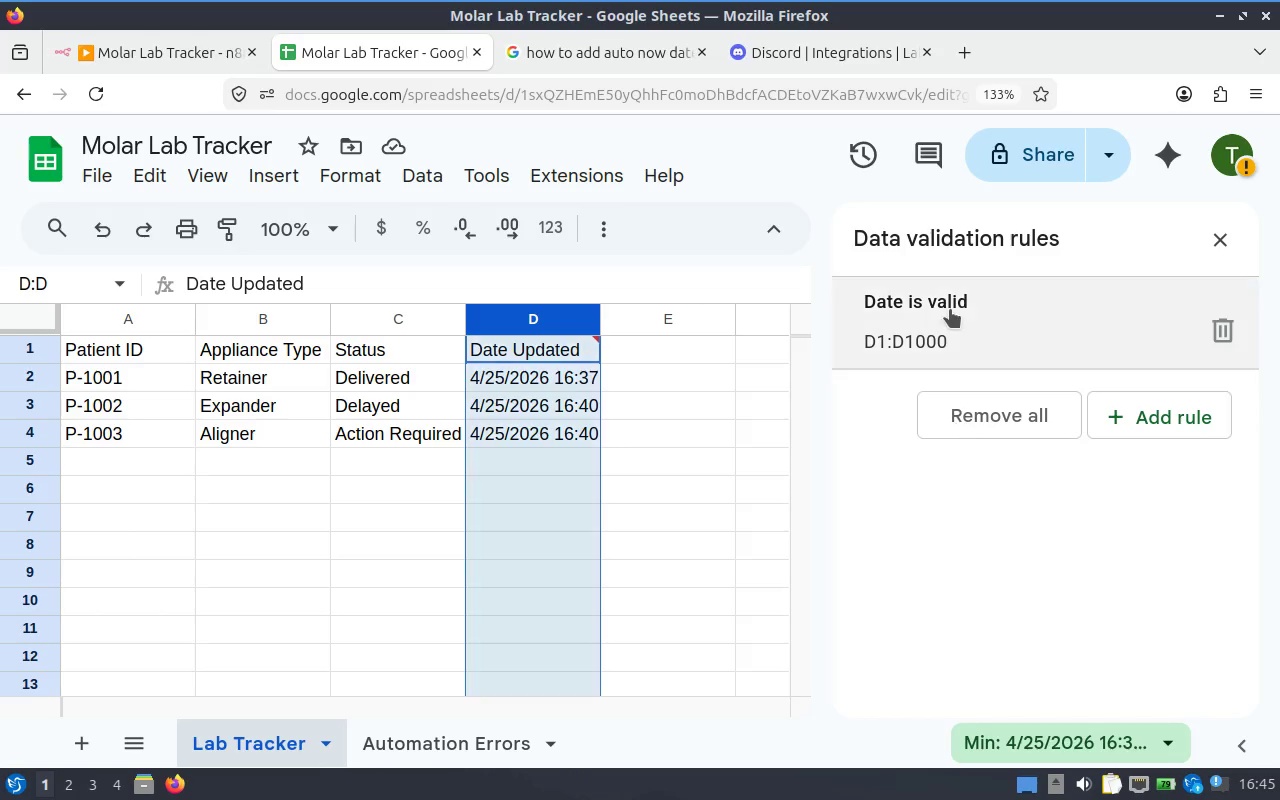 
left_click([950, 309])
 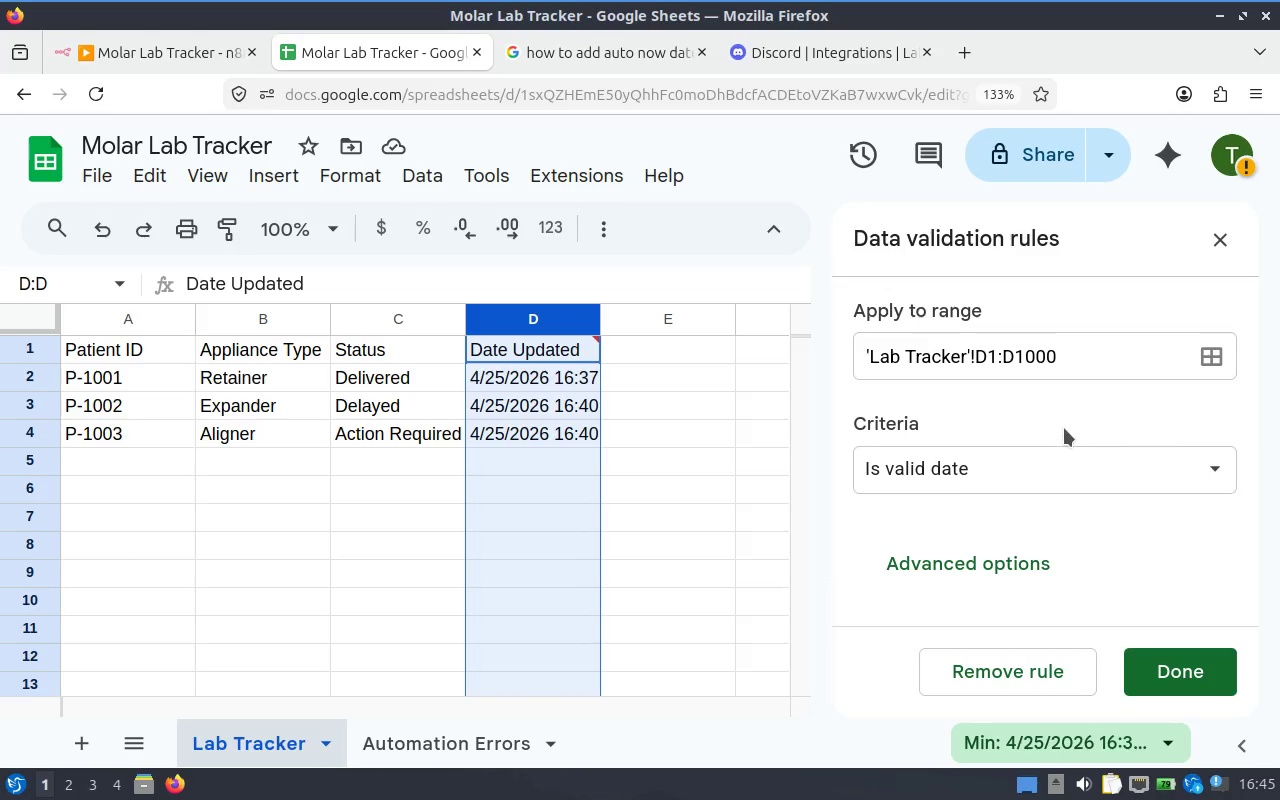 
scroll: coordinate [1058, 462], scroll_direction: down, amount: 3.0
 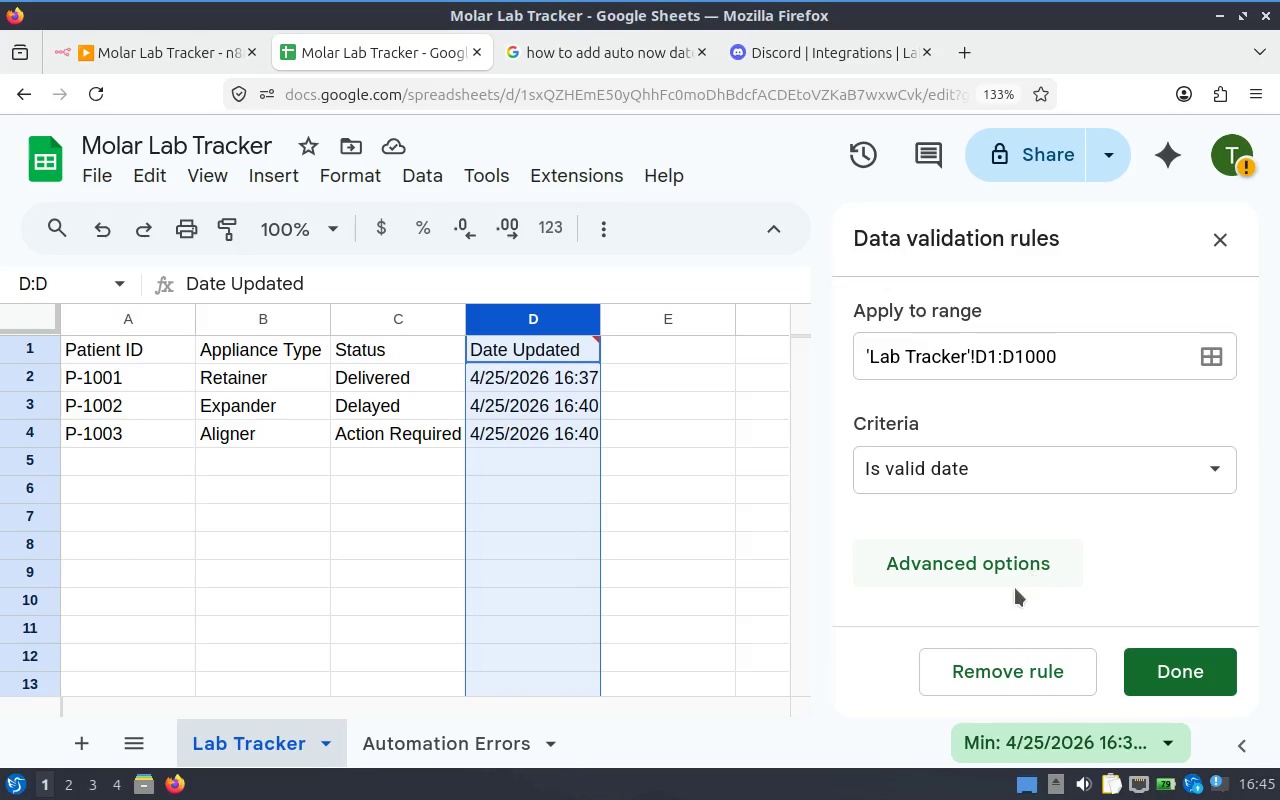 
left_click([986, 576])
 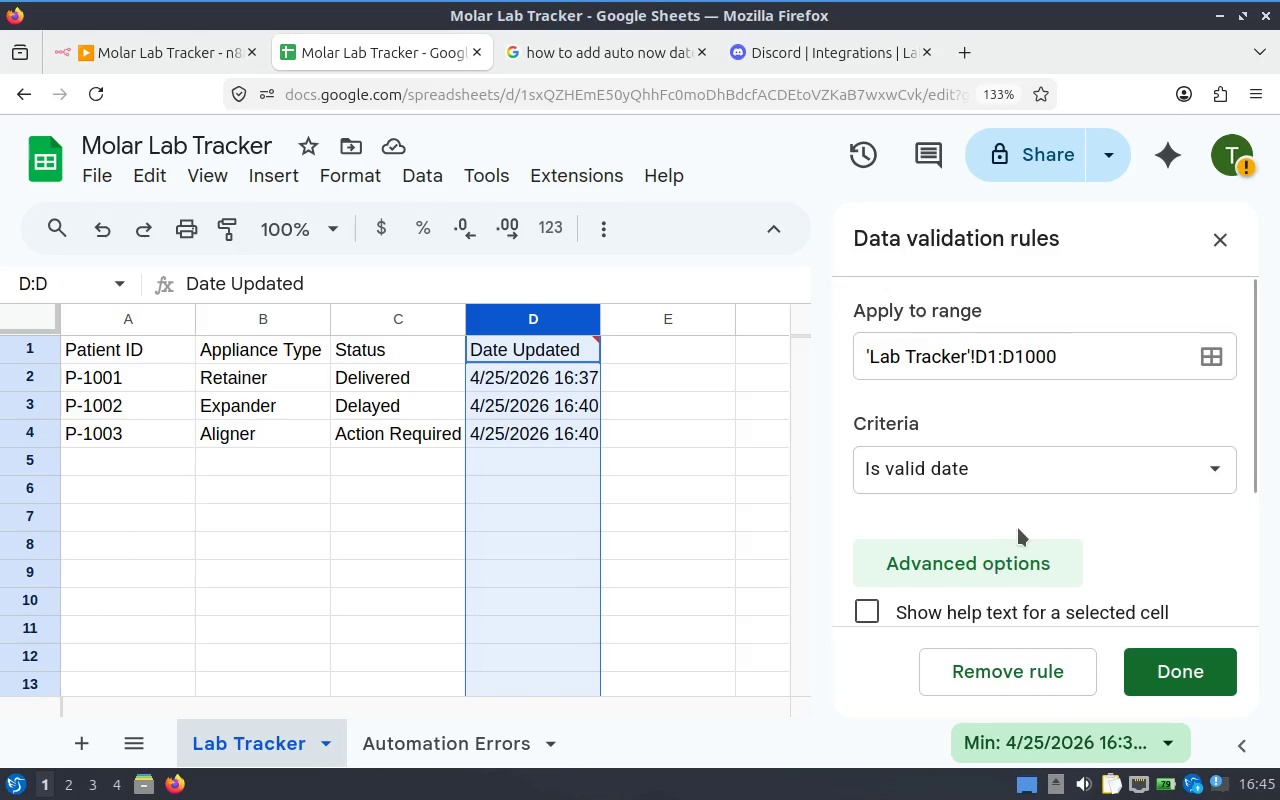 
scroll: coordinate [1025, 524], scroll_direction: down, amount: 2.0
 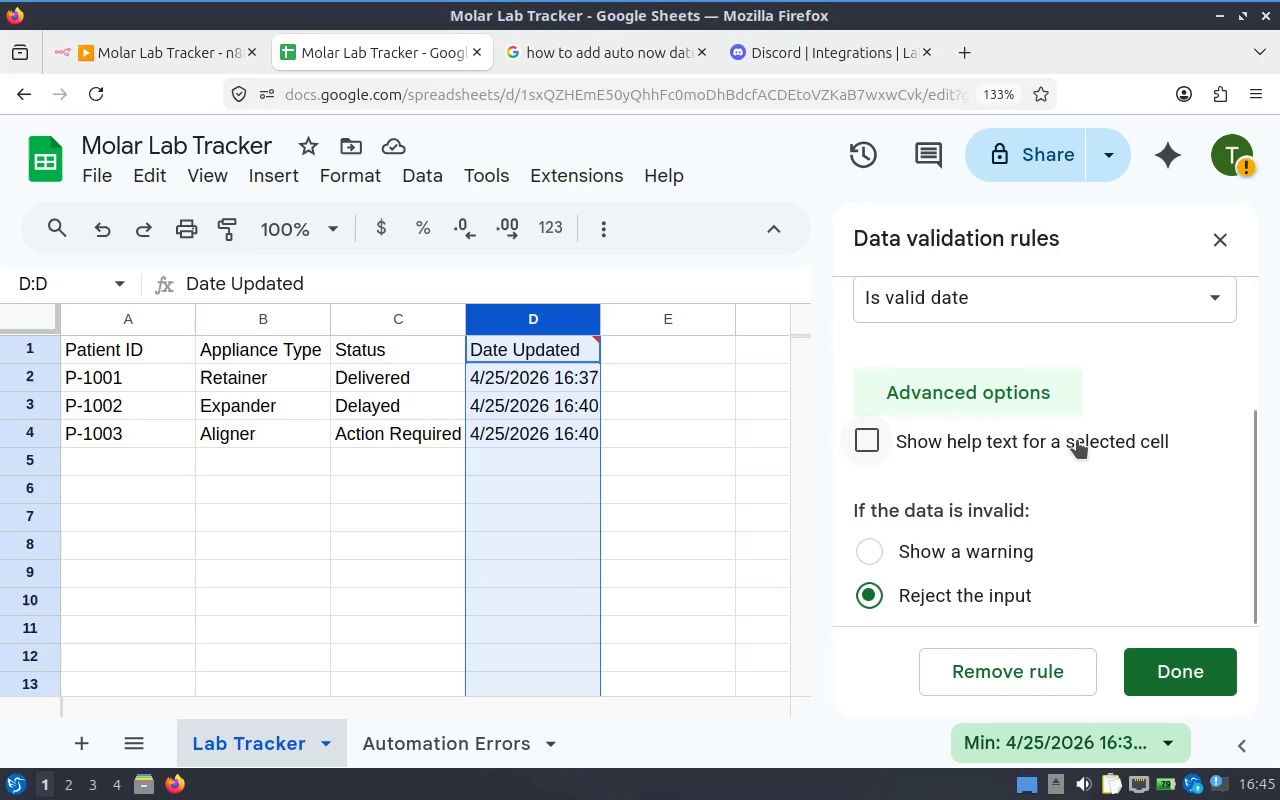 
left_click([1077, 440])
 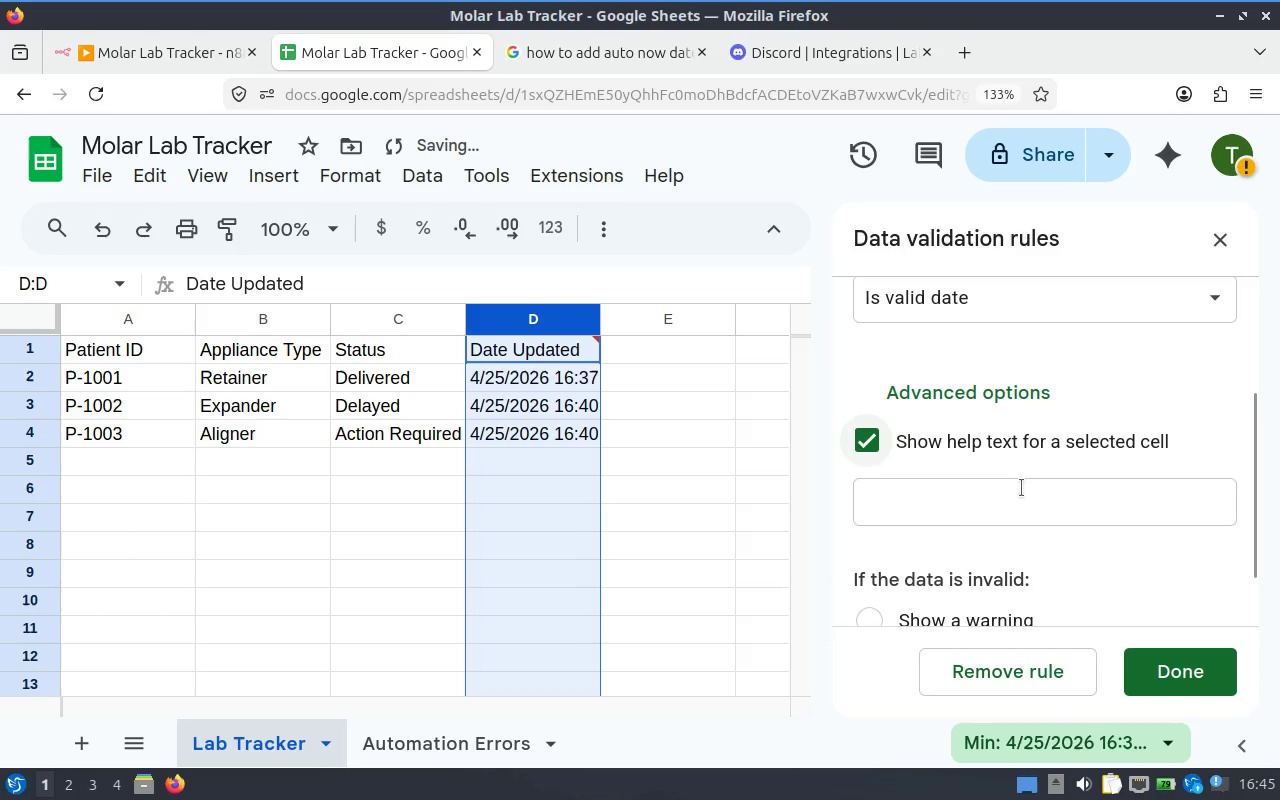 
left_click([1005, 502])
 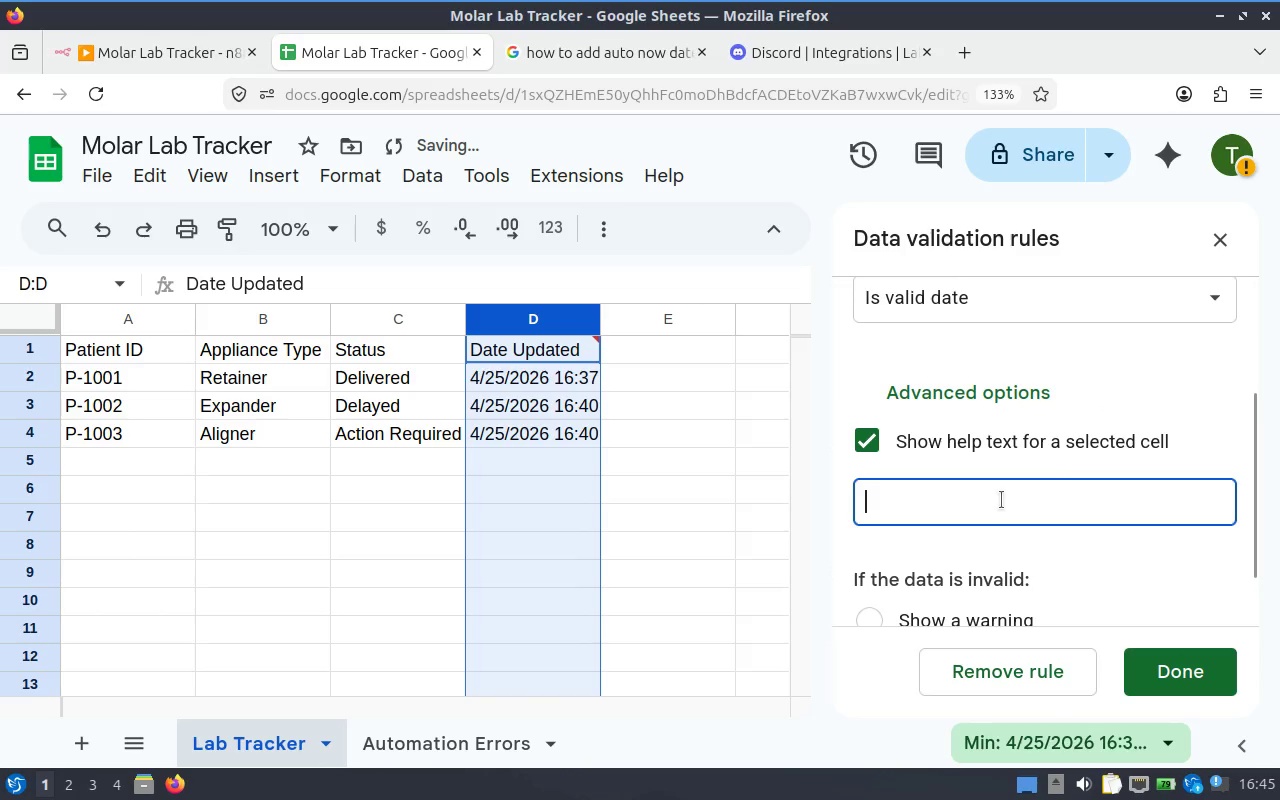 
type(Use )
 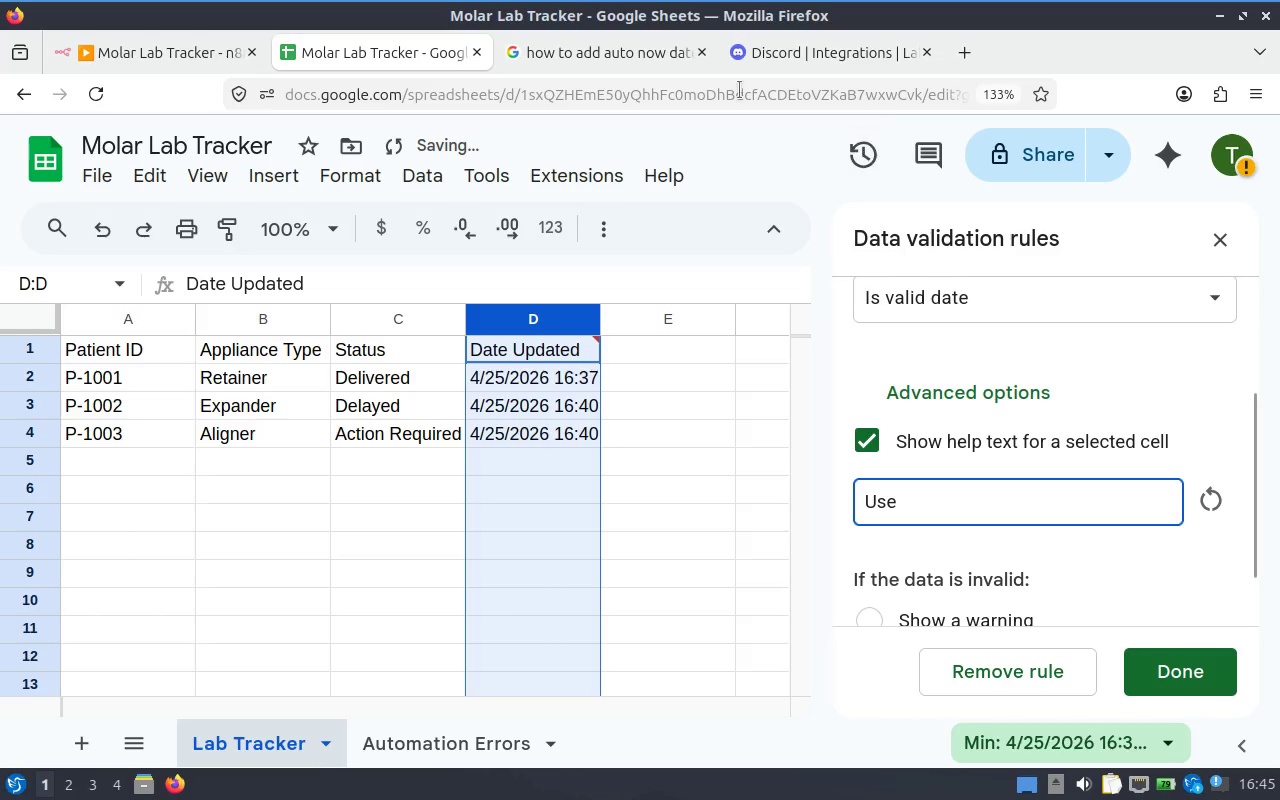 
left_click([500, 50])
 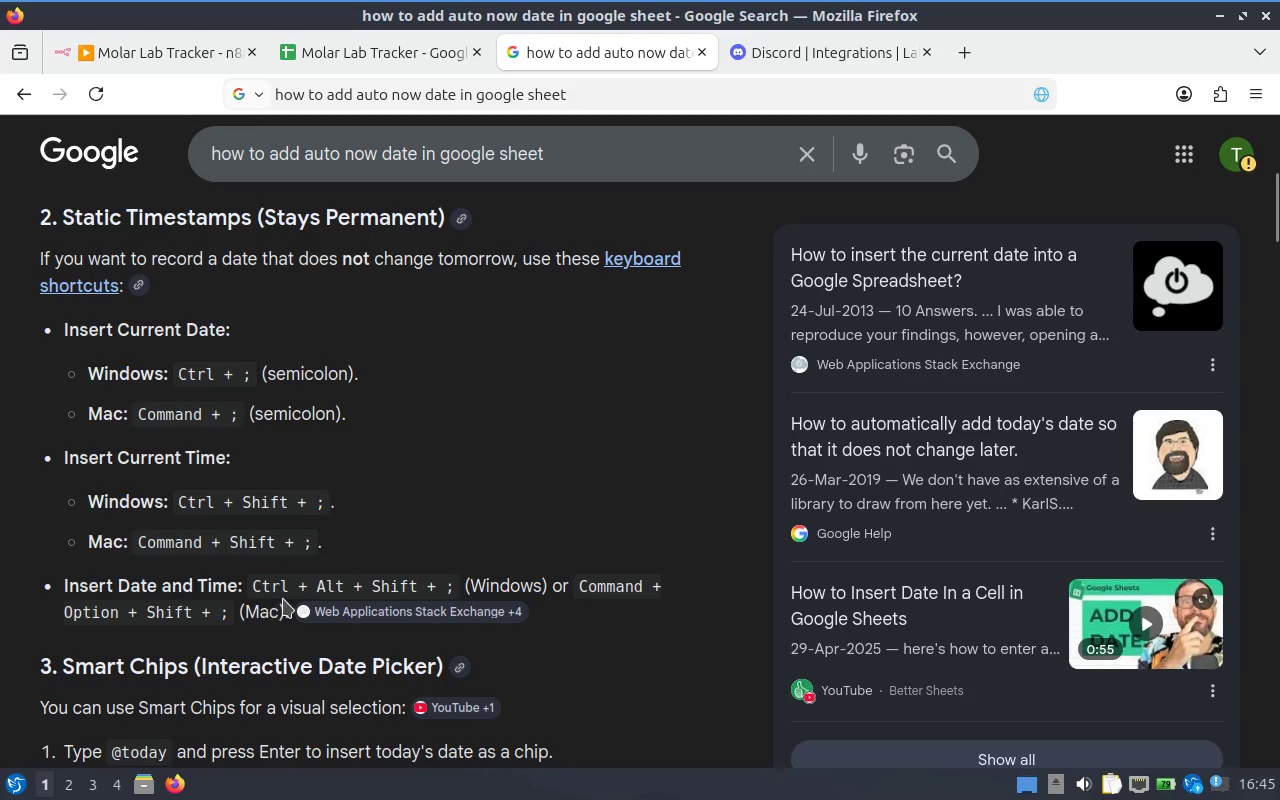 
left_click_drag(start_coordinate=[64, 595], to_coordinate=[288, 615])
 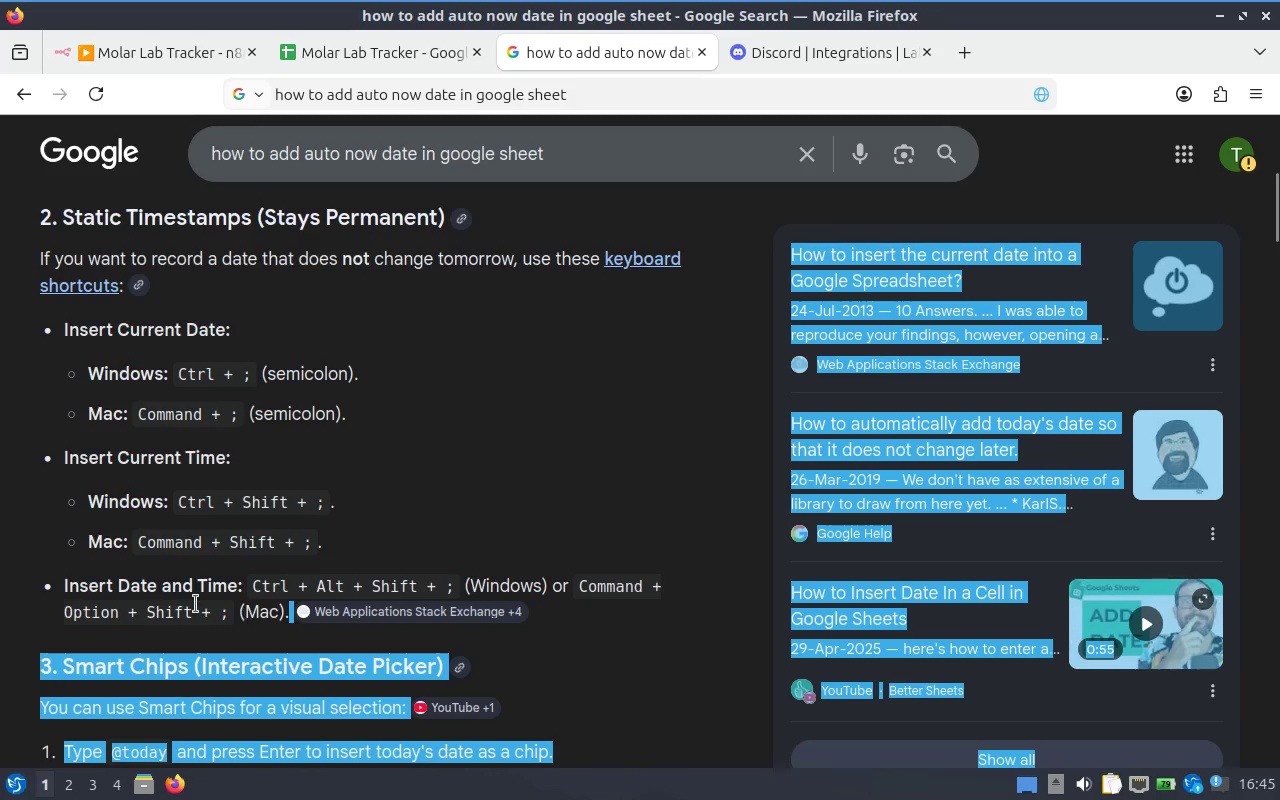 
left_click([193, 604])
 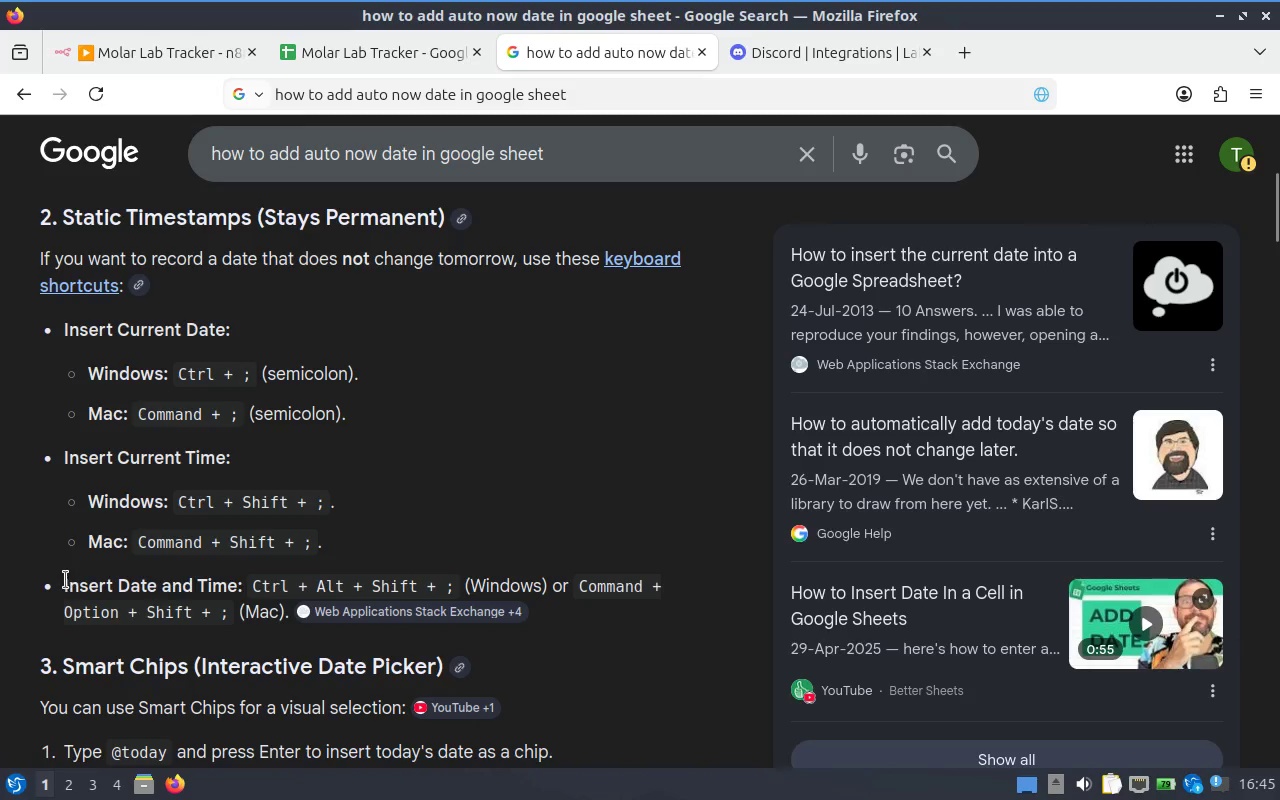 
left_click_drag(start_coordinate=[65, 580], to_coordinate=[281, 610])
 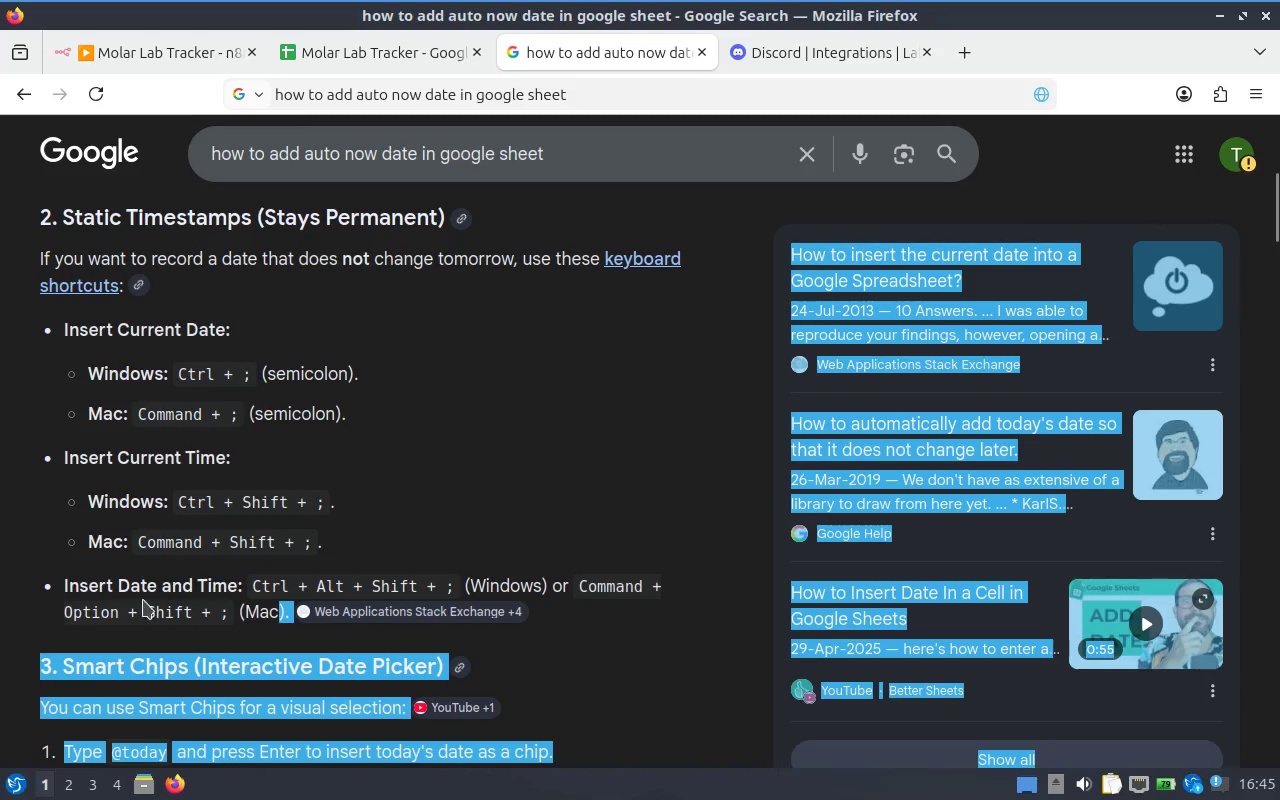 
left_click([130, 599])
 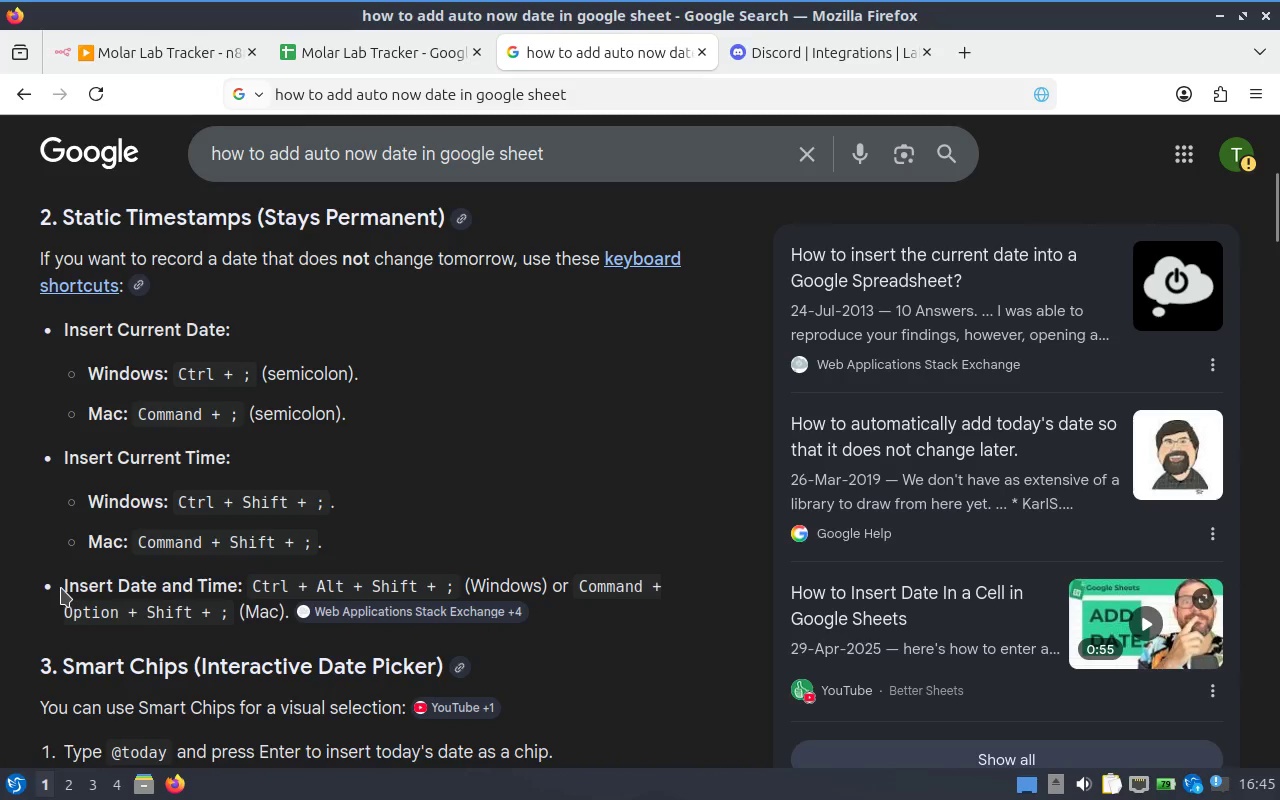 
left_click_drag(start_coordinate=[61, 589], to_coordinate=[285, 616])
 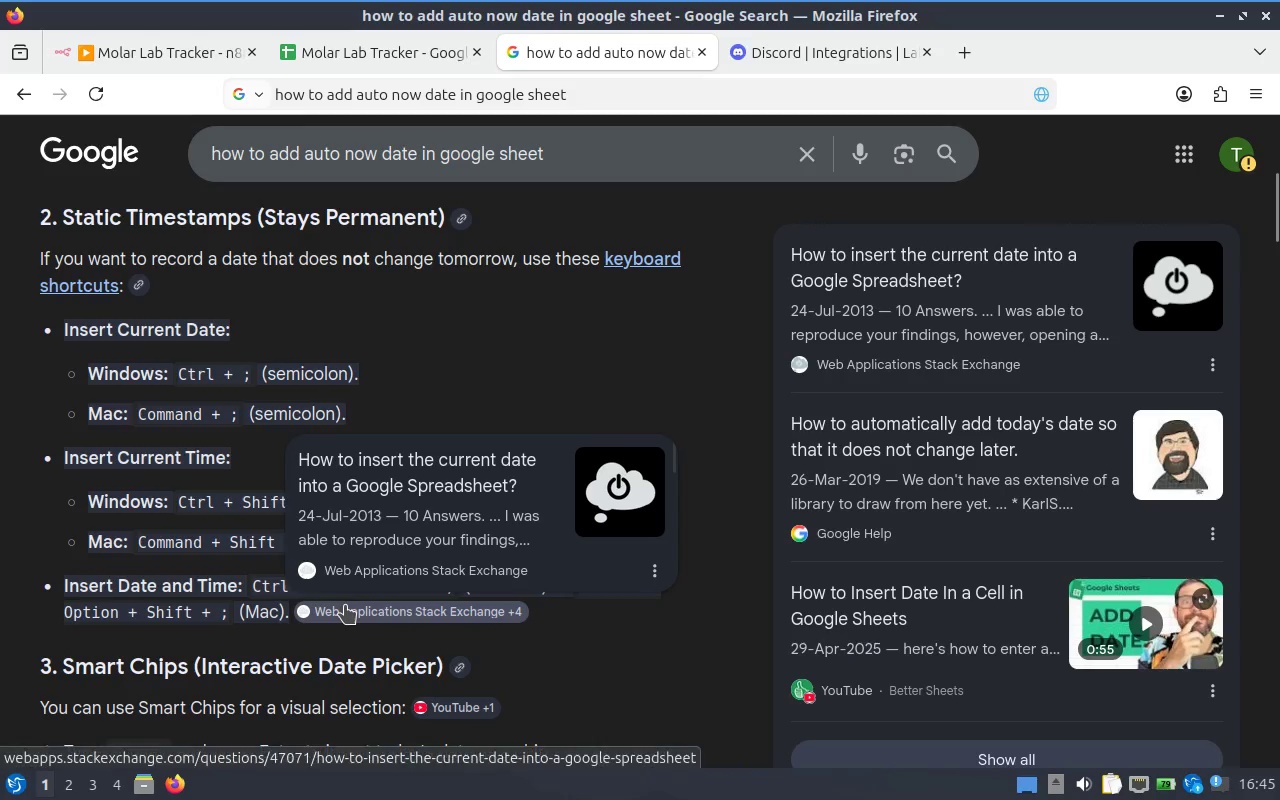 
key(Control+C)
 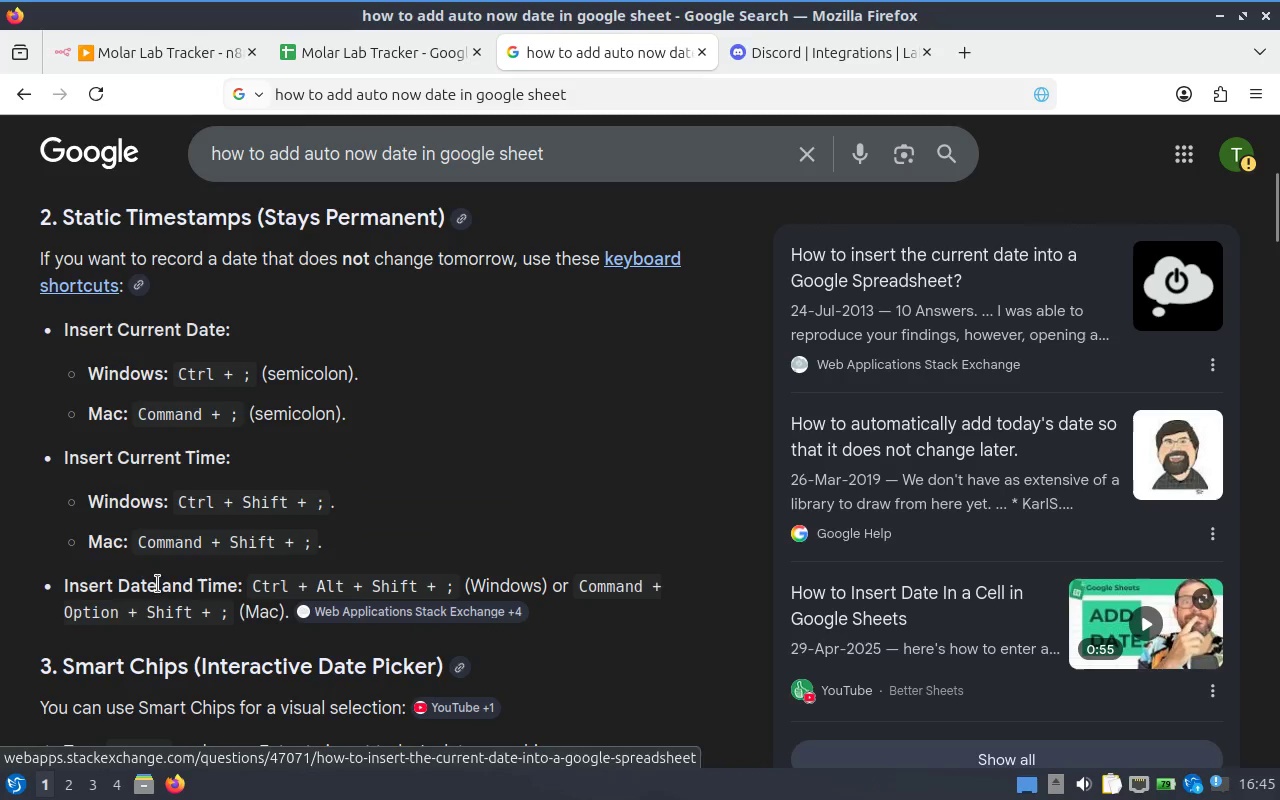 
left_click([155, 584])
 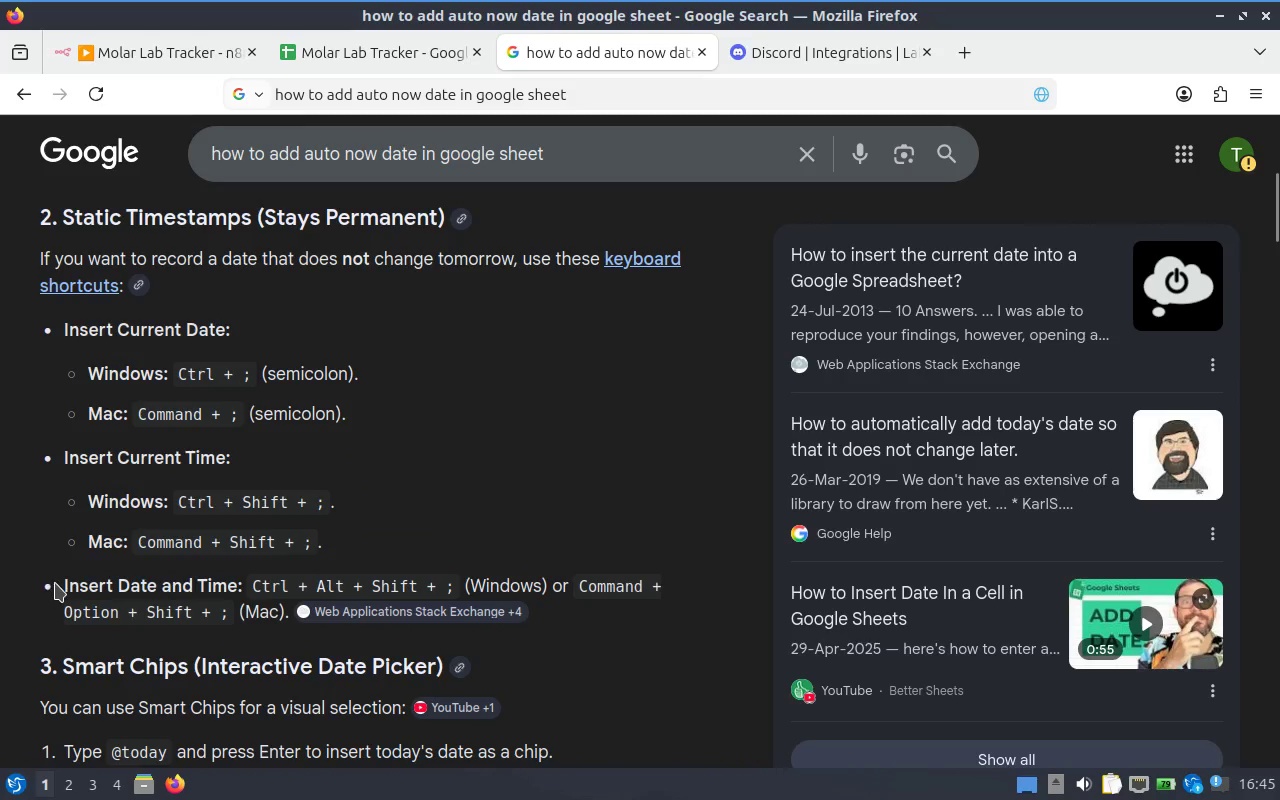 
left_click_drag(start_coordinate=[65, 583], to_coordinate=[287, 620])
 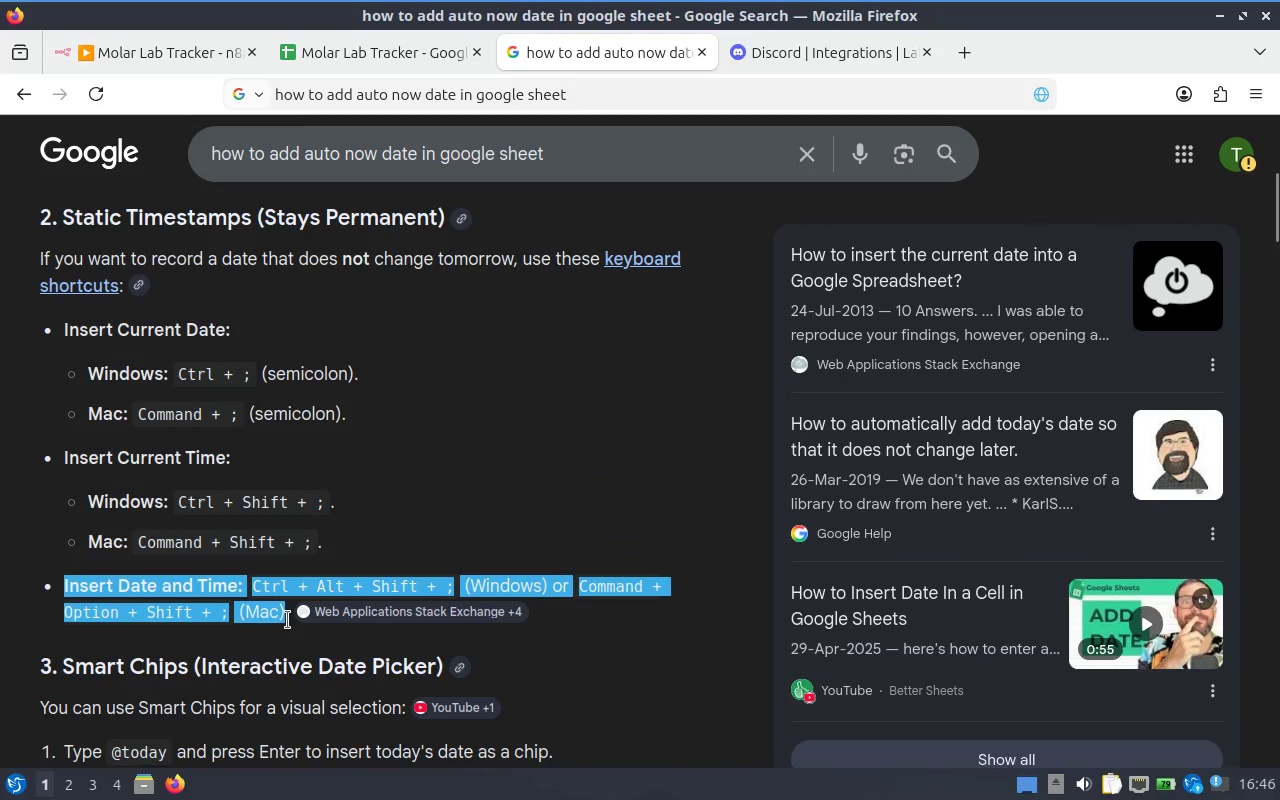 
key(Control+C)
 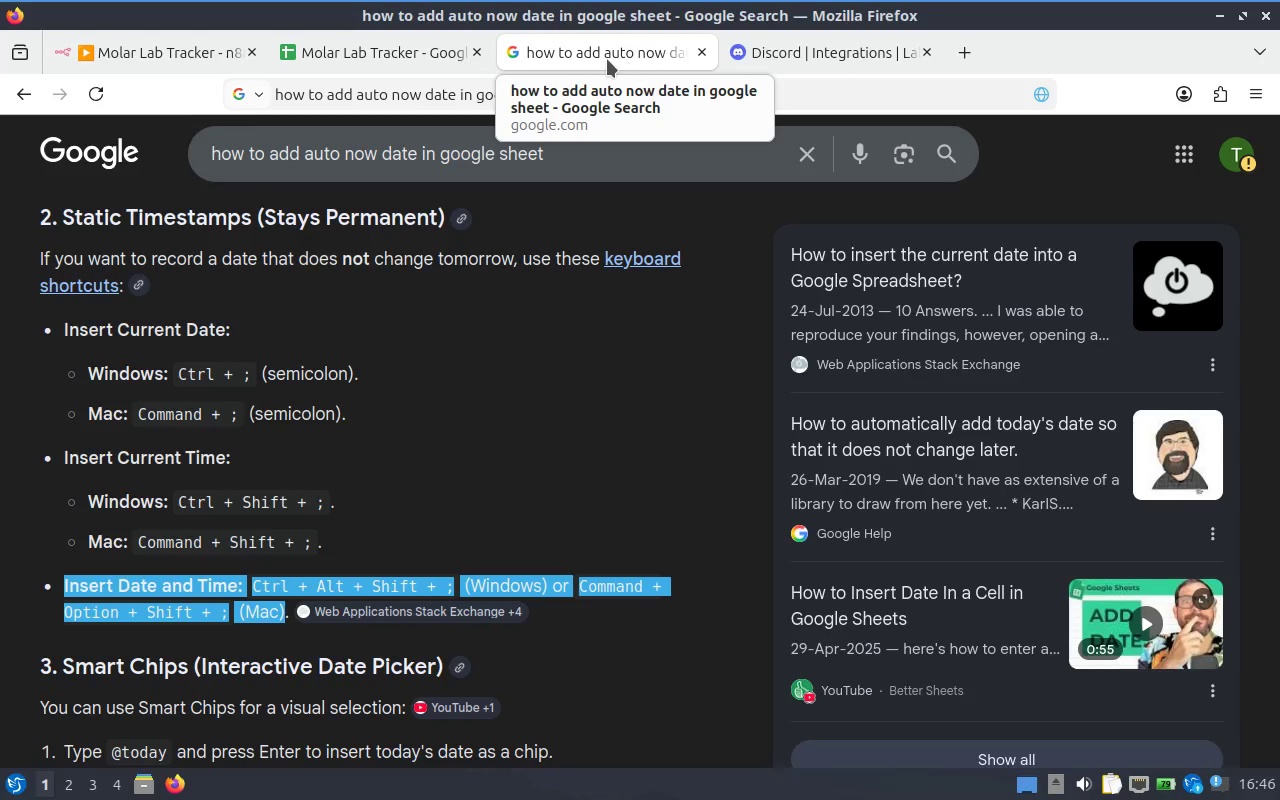 
left_click([370, 48])
 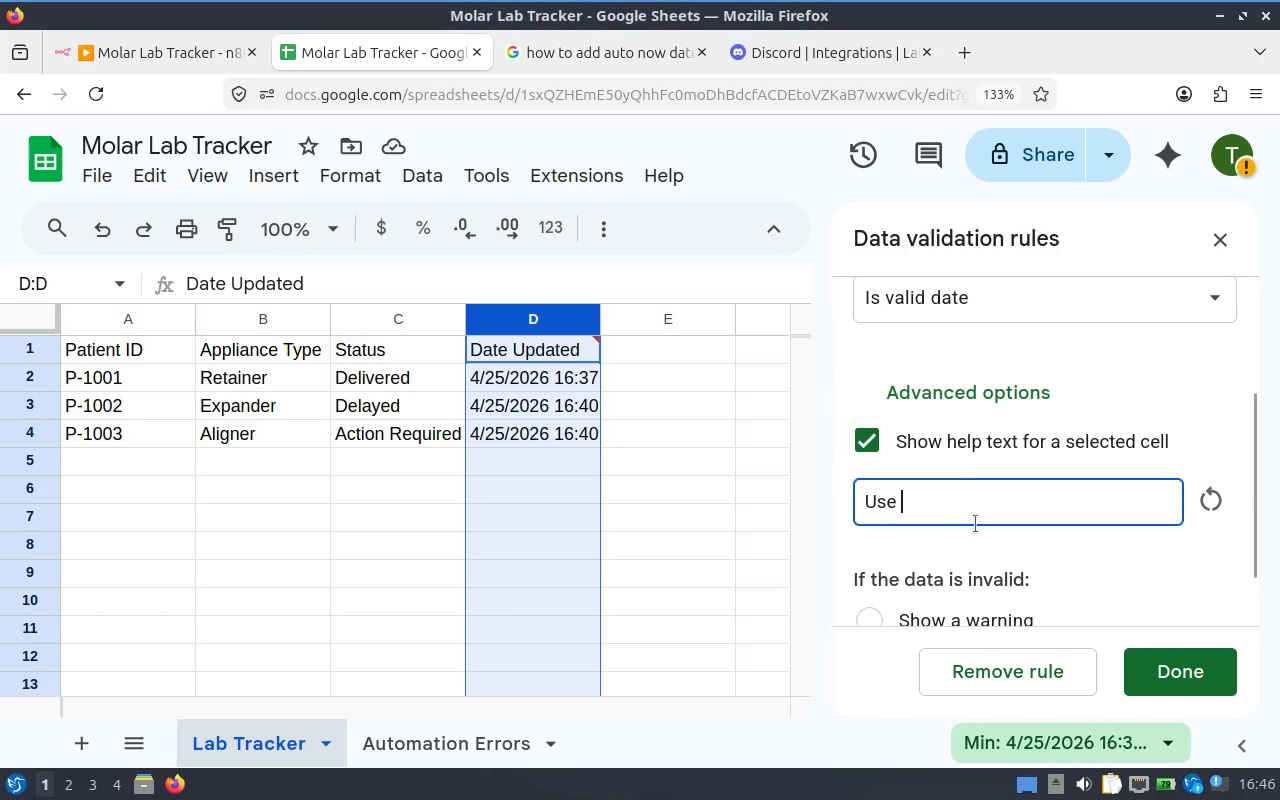 
key(Control+A)
 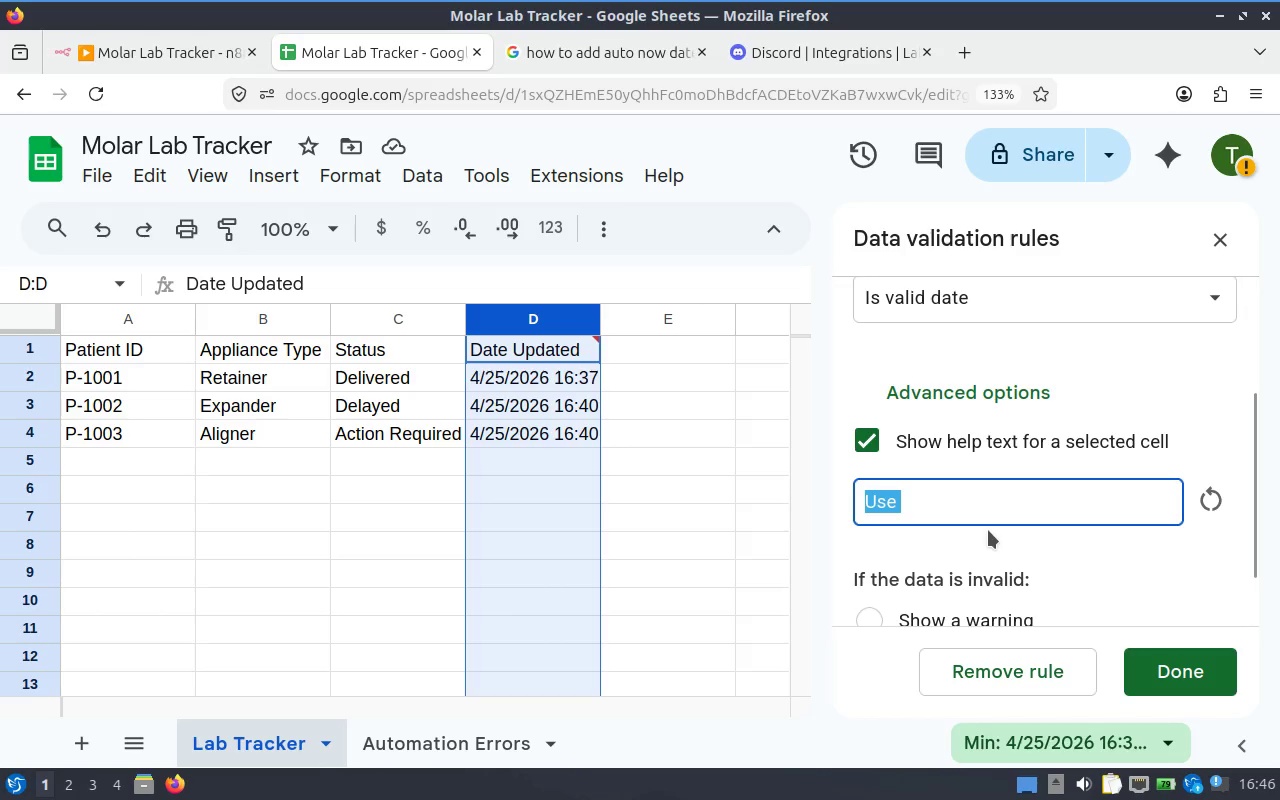 
key(Control+V)
 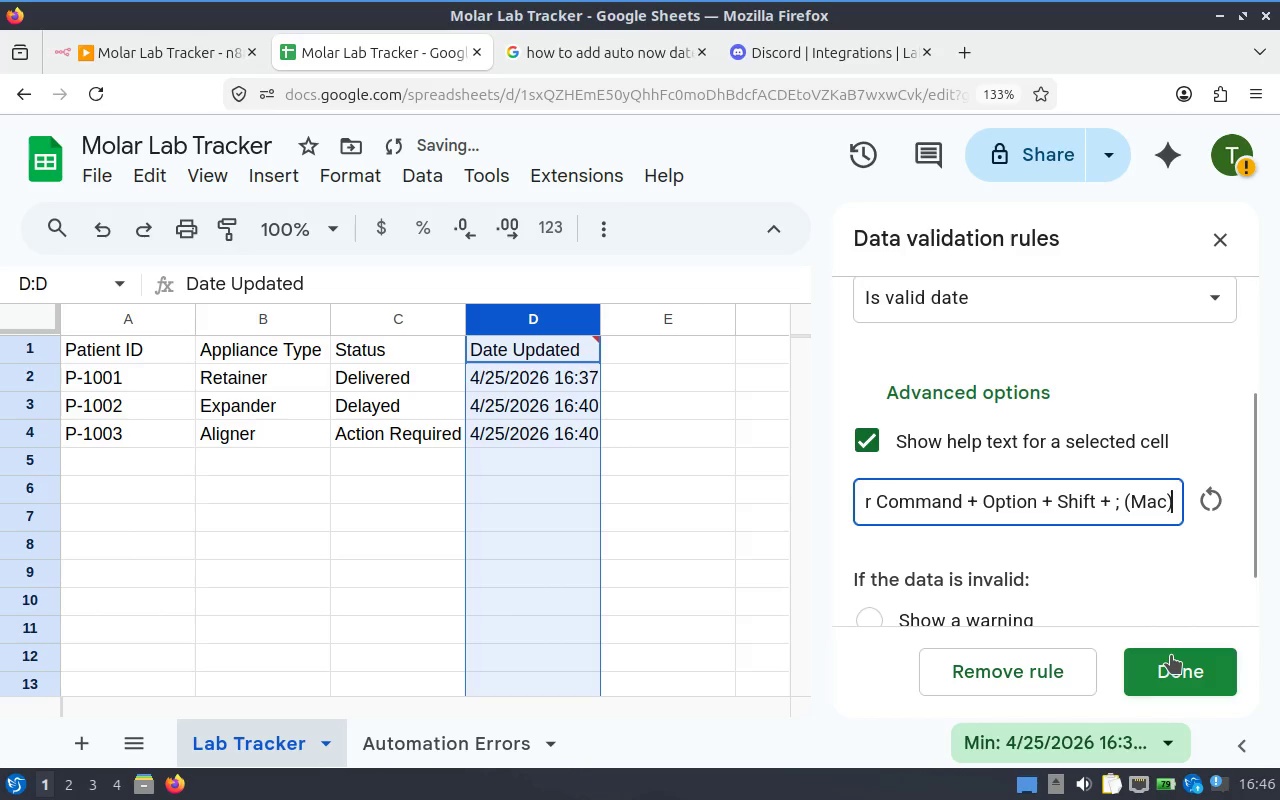 
left_click([1183, 668])
 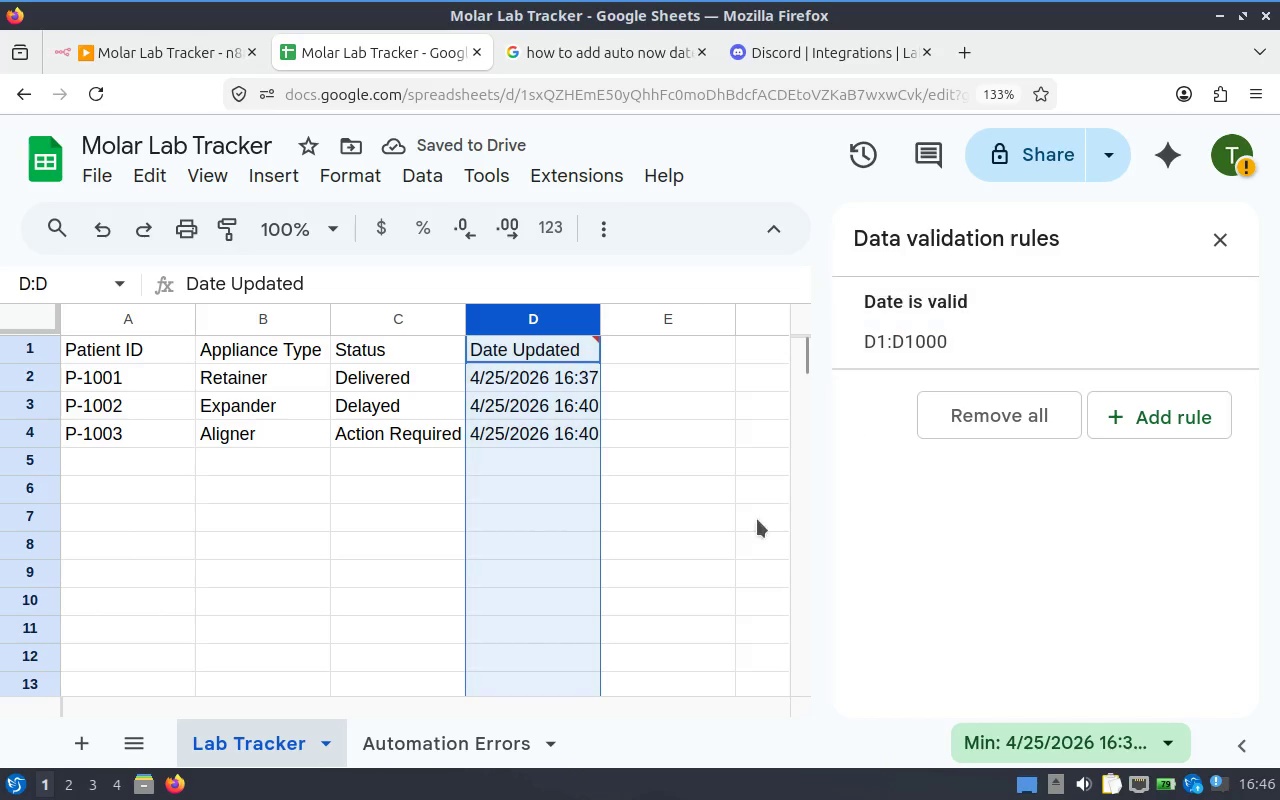 
left_click([678, 538])
 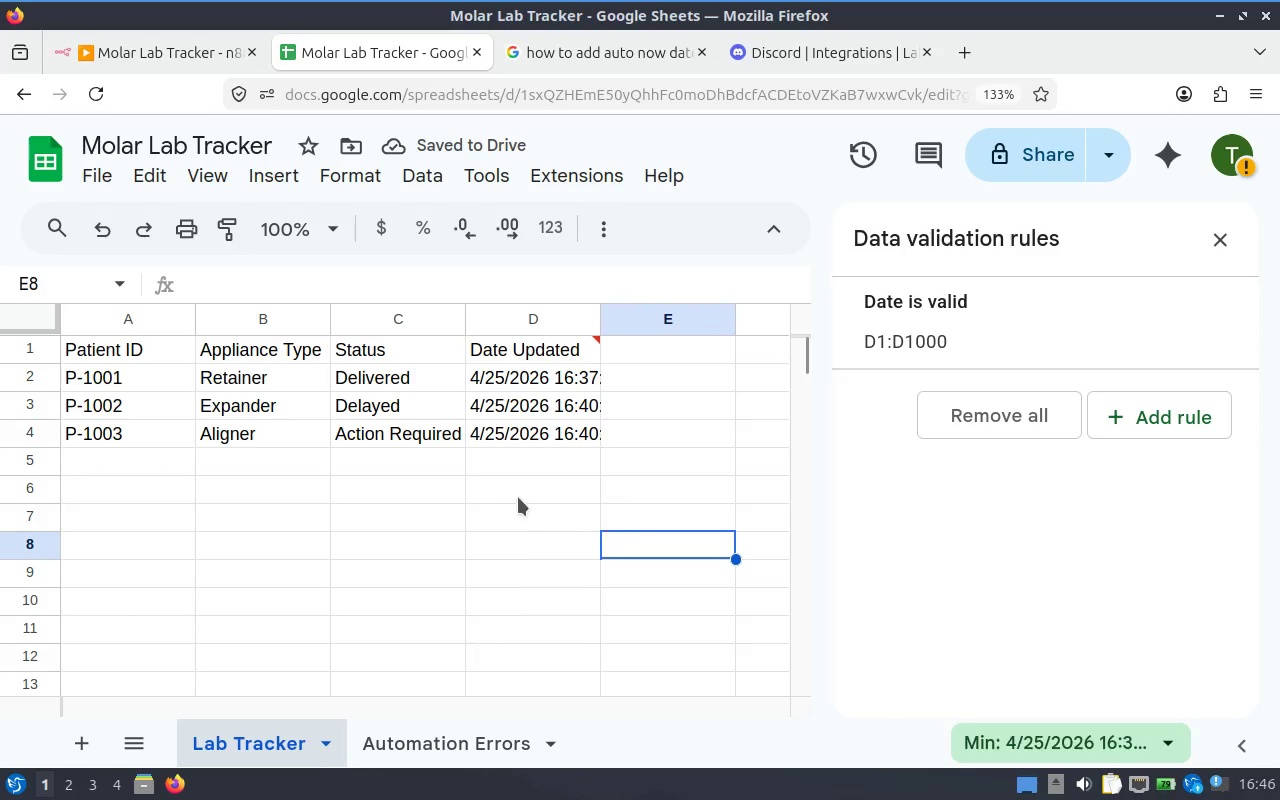 
left_click([508, 494])
 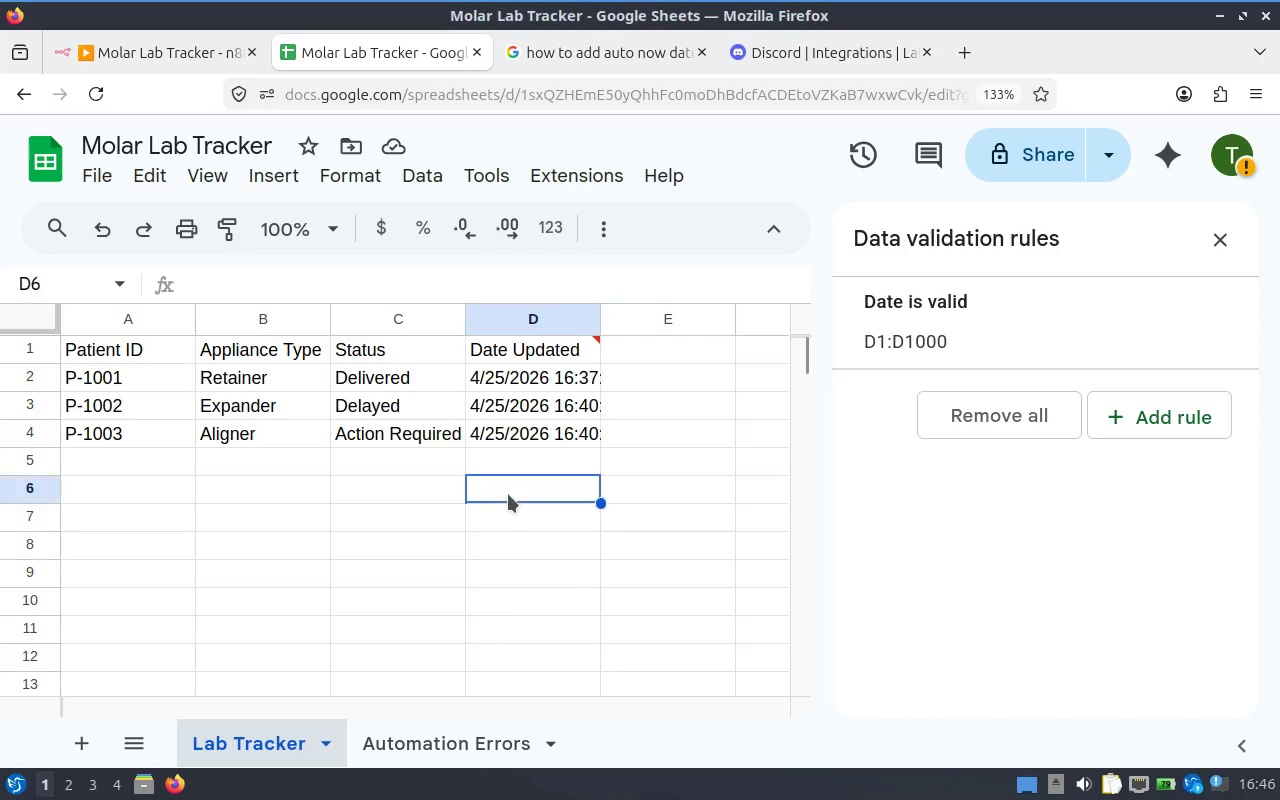 
key(V)
 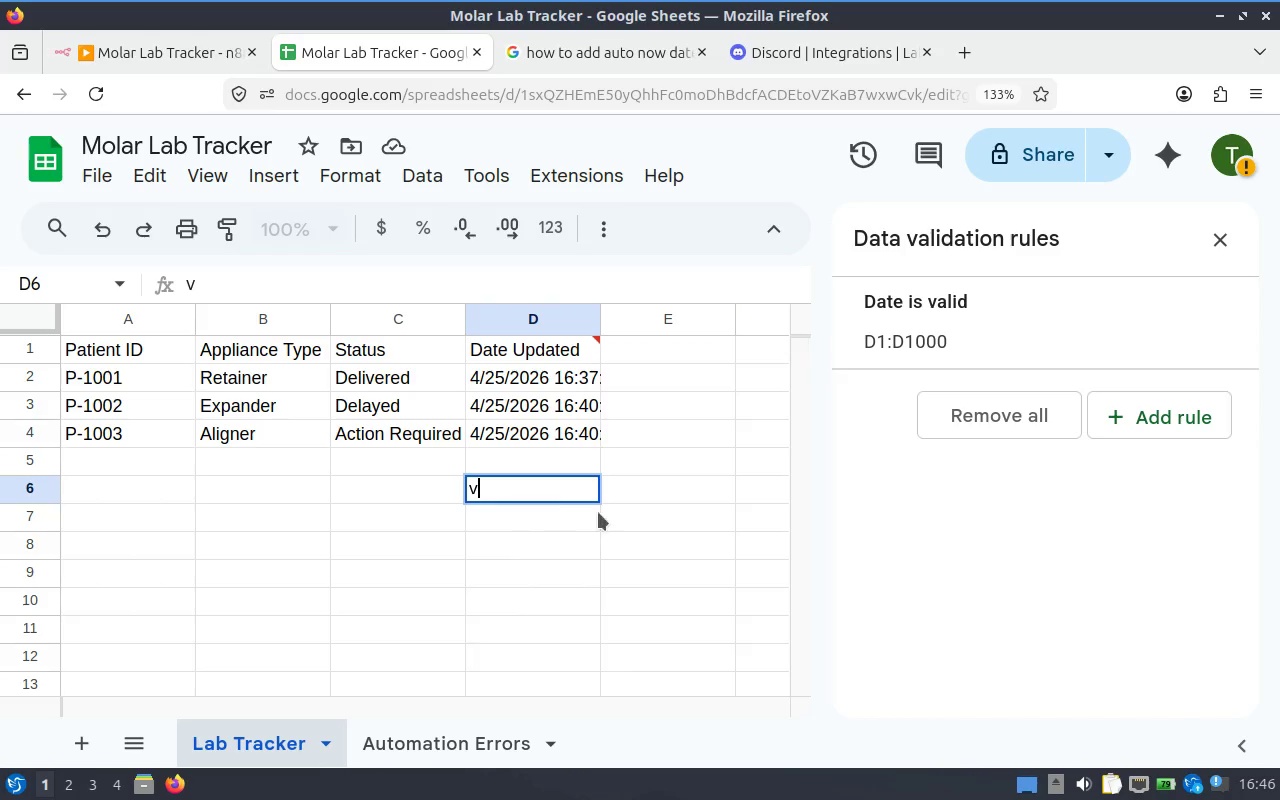 
left_click([601, 518])
 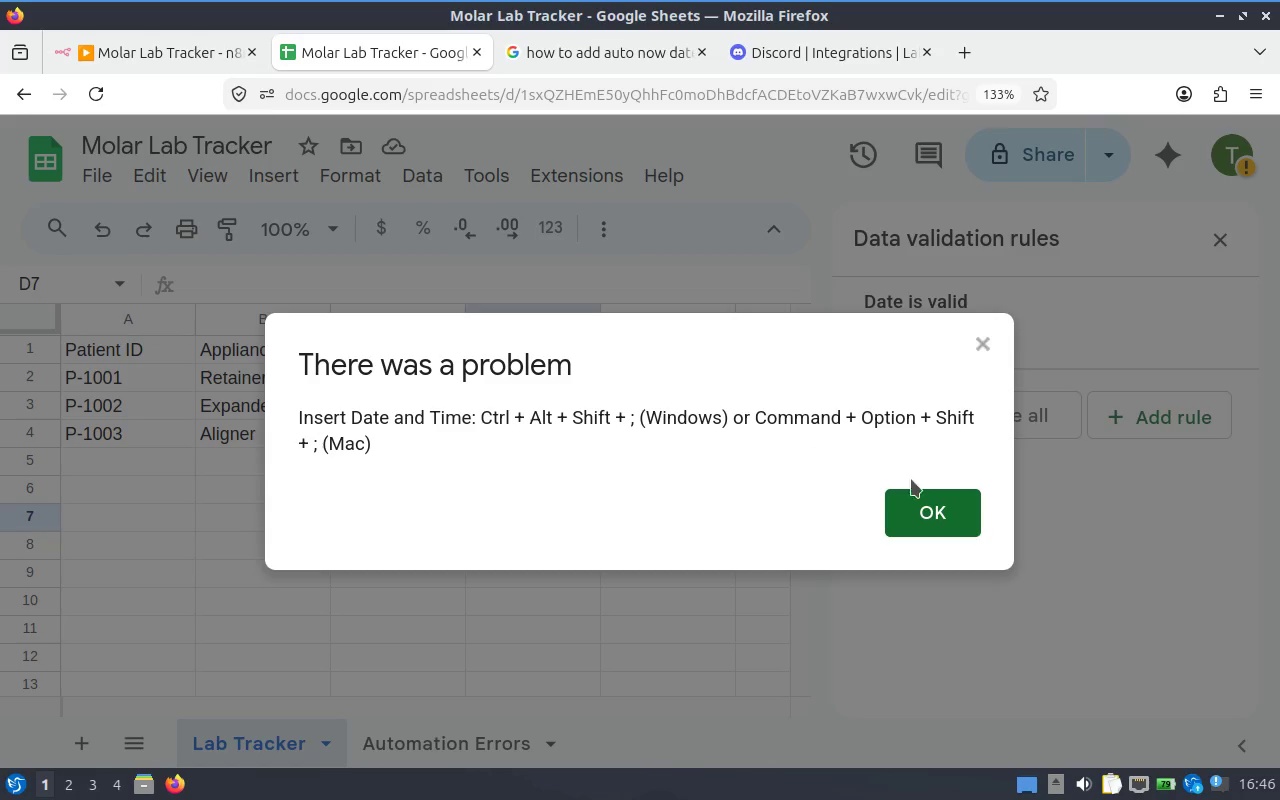 
wait(13.0)
 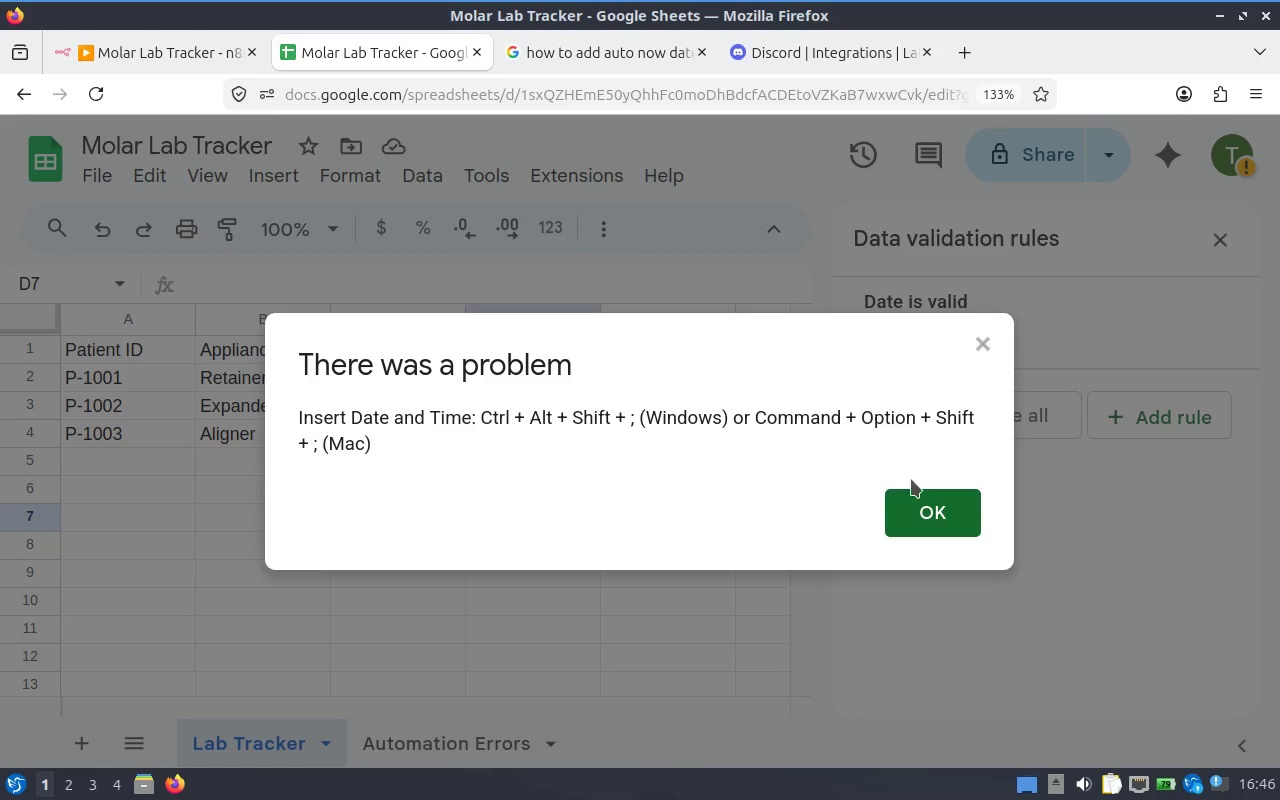 
left_click([917, 504])
 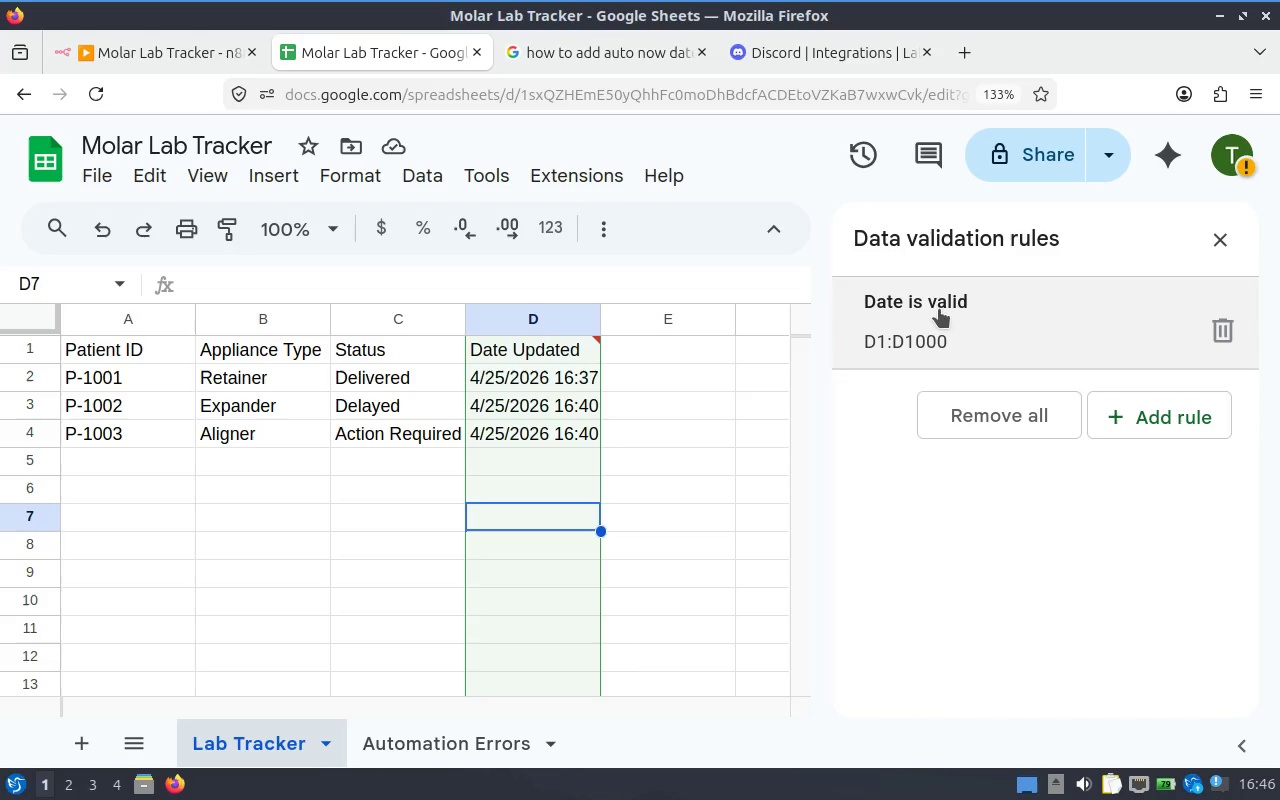 
left_click([937, 297])
 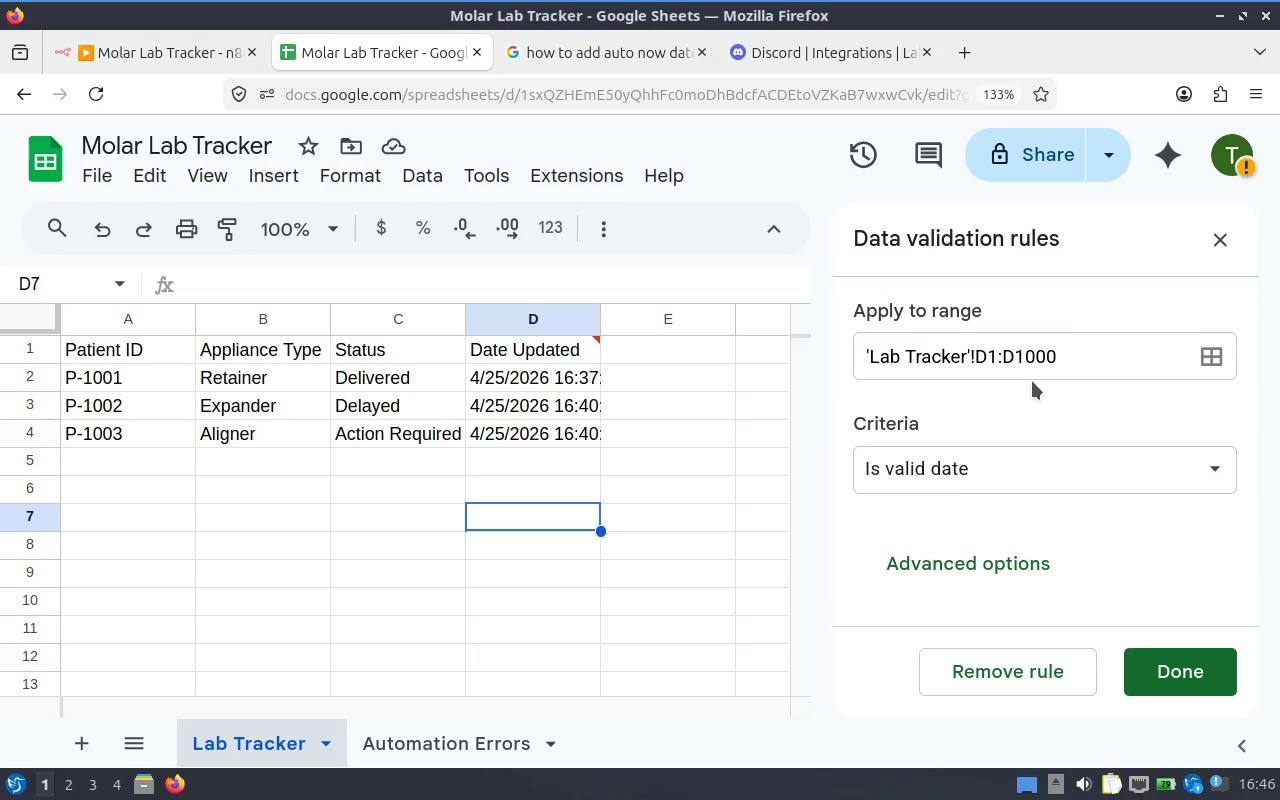 
scroll: coordinate [1030, 384], scroll_direction: down, amount: 1.0
 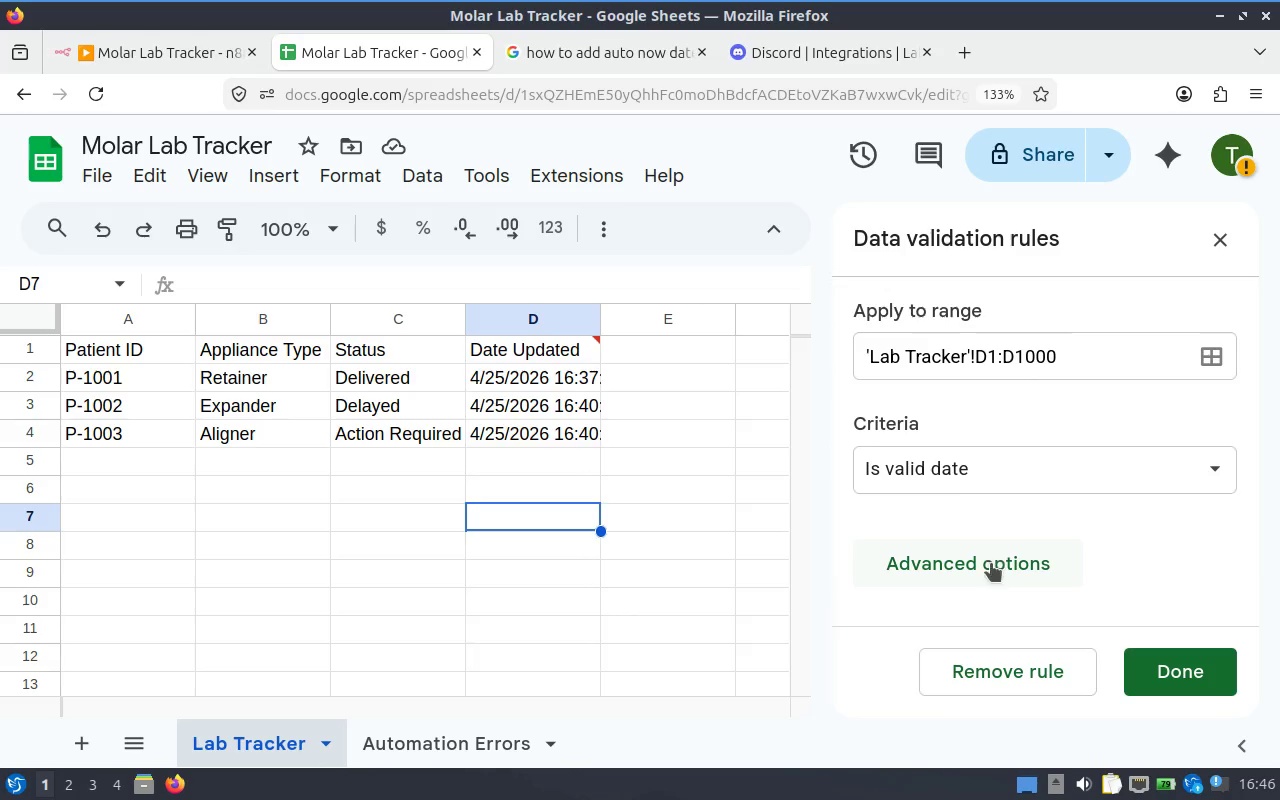 
left_click([988, 578])
 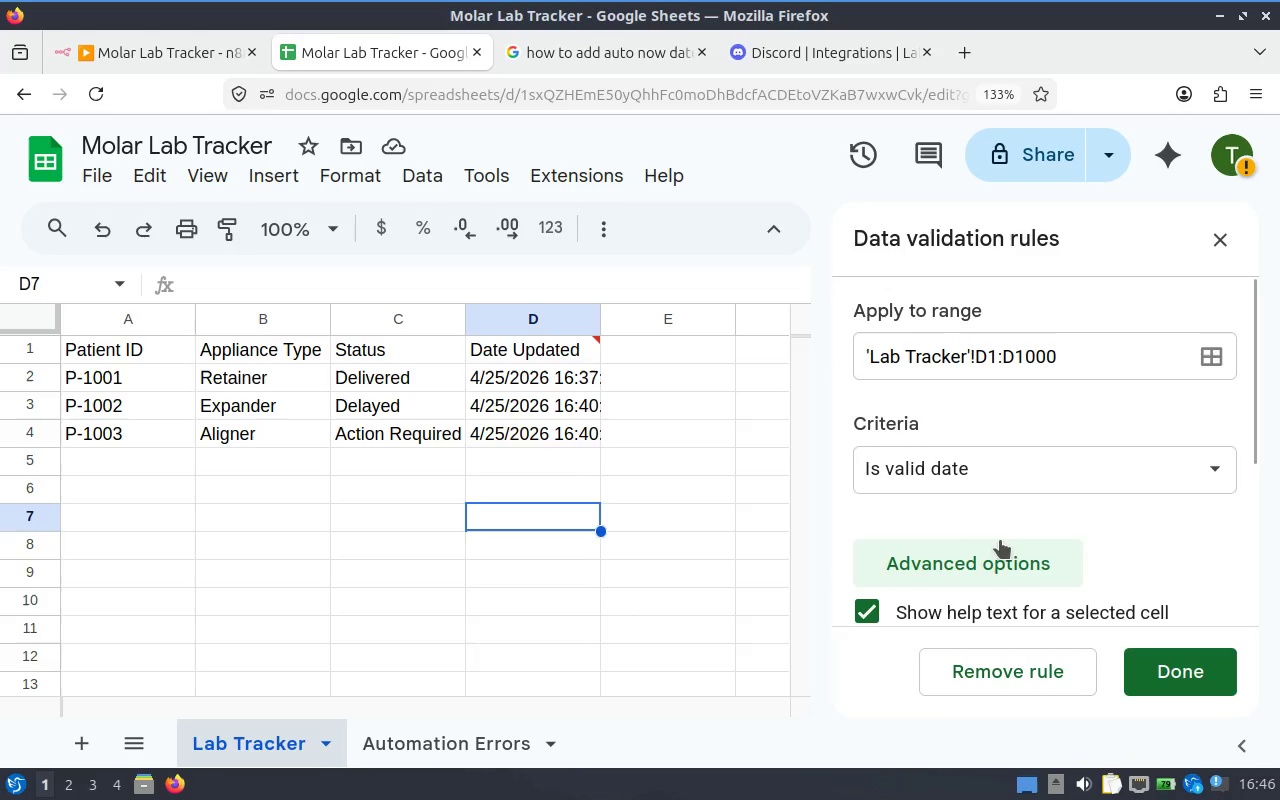 
scroll: coordinate [1002, 528], scroll_direction: down, amount: 2.0
 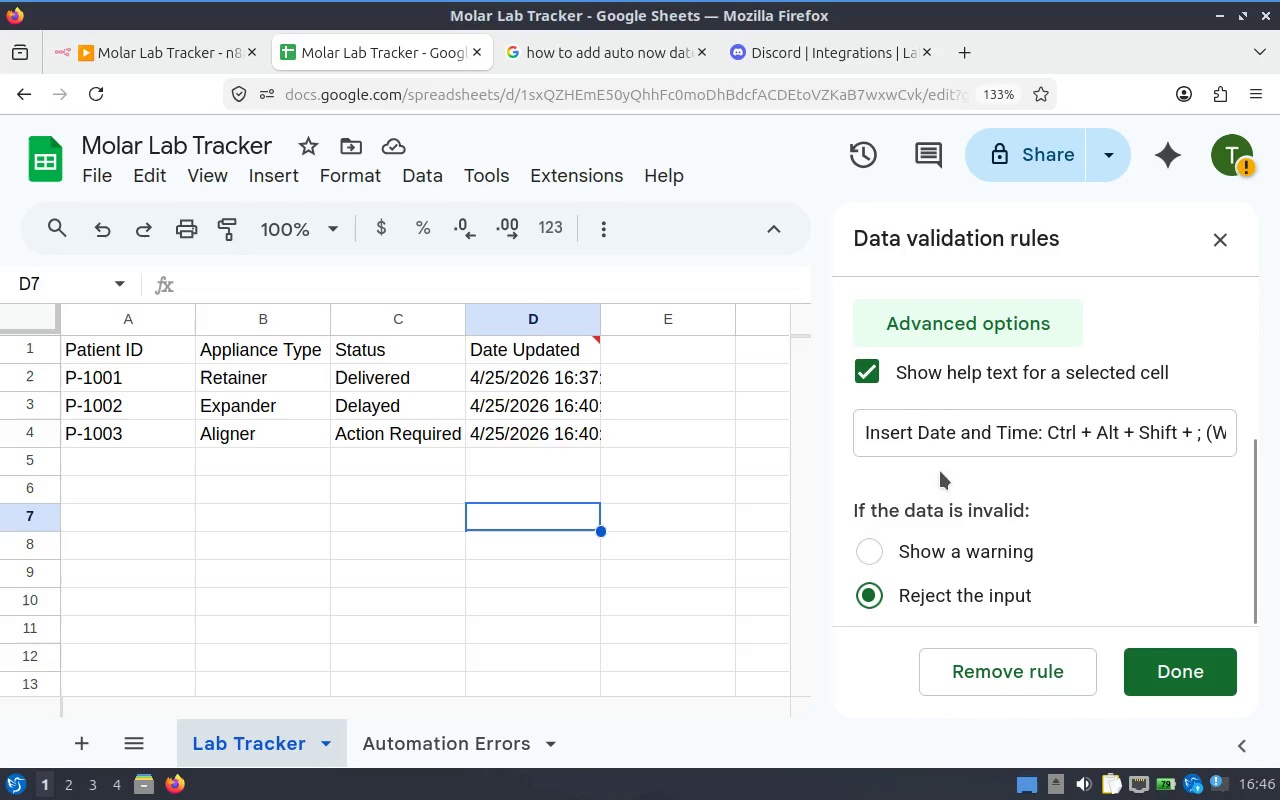 
left_click([896, 440])
 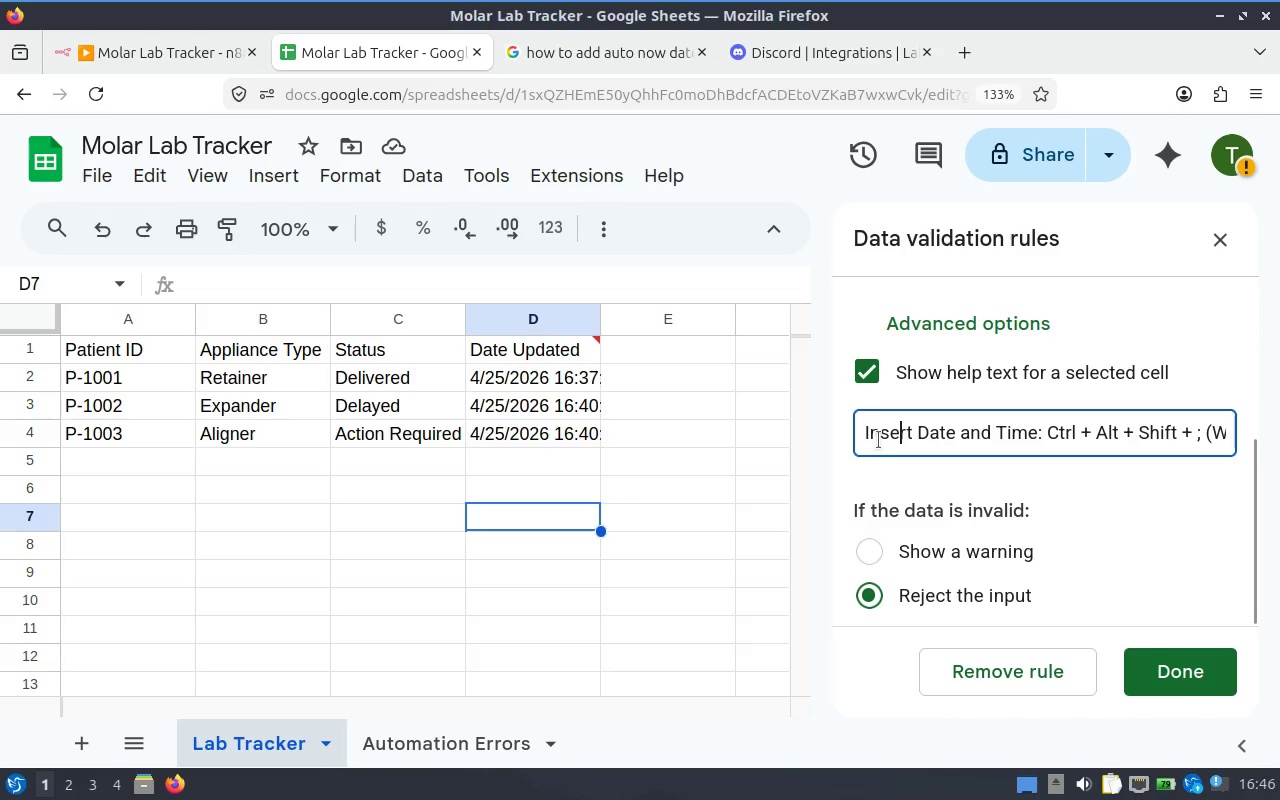 
double_click([878, 440])
 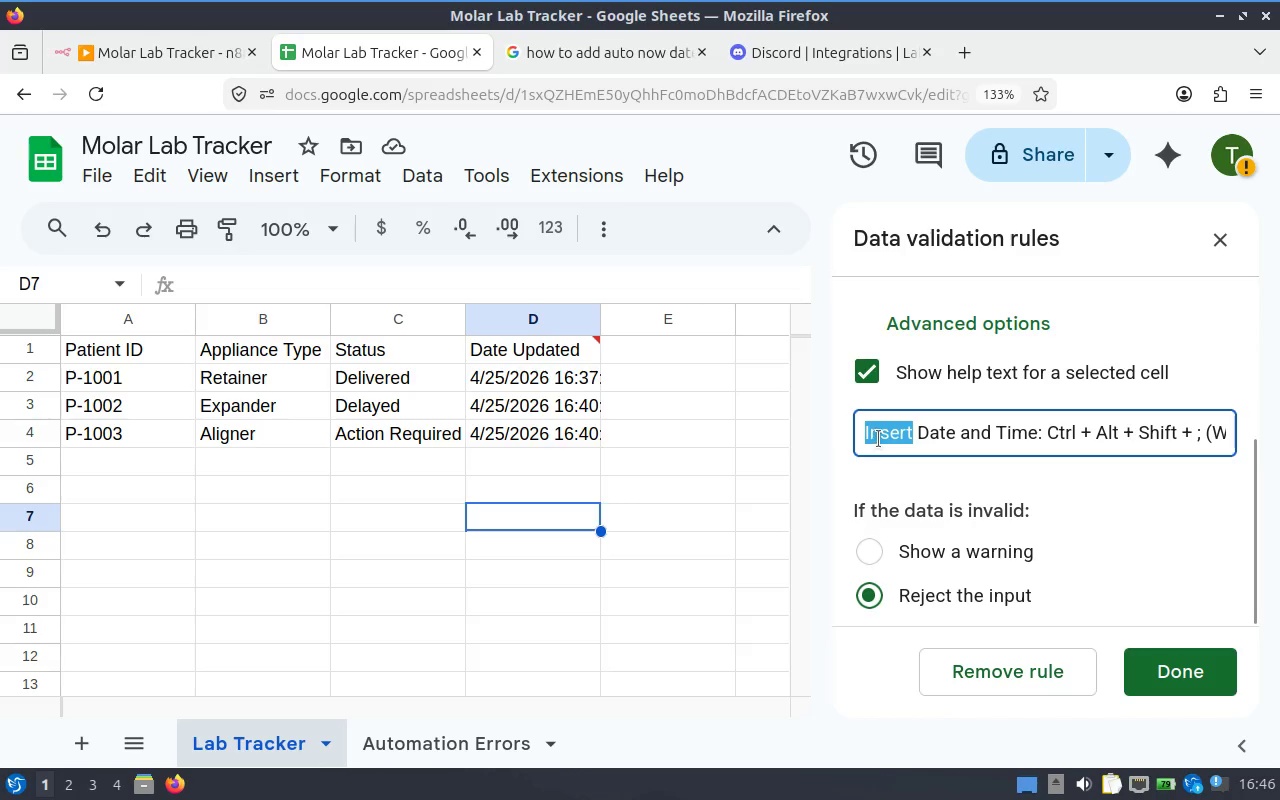 
left_click([874, 439])
 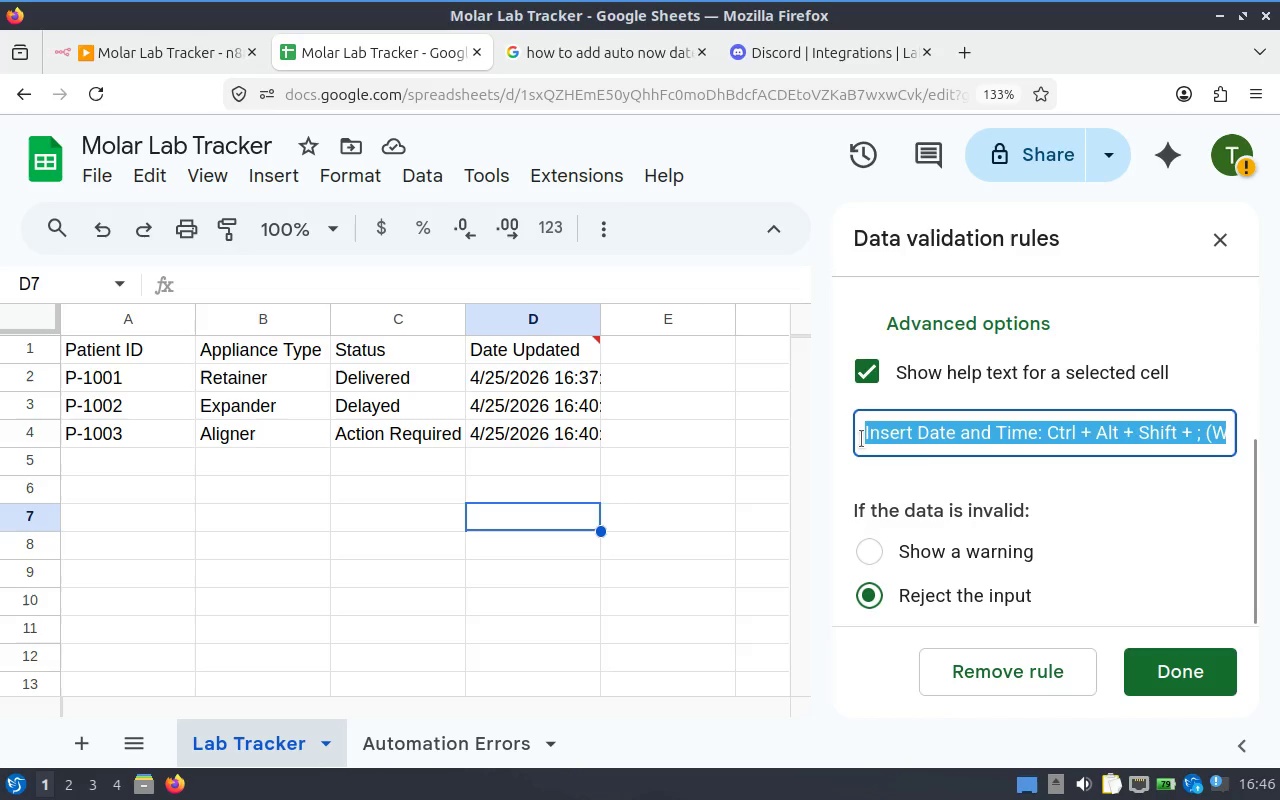 
left_click([861, 439])
 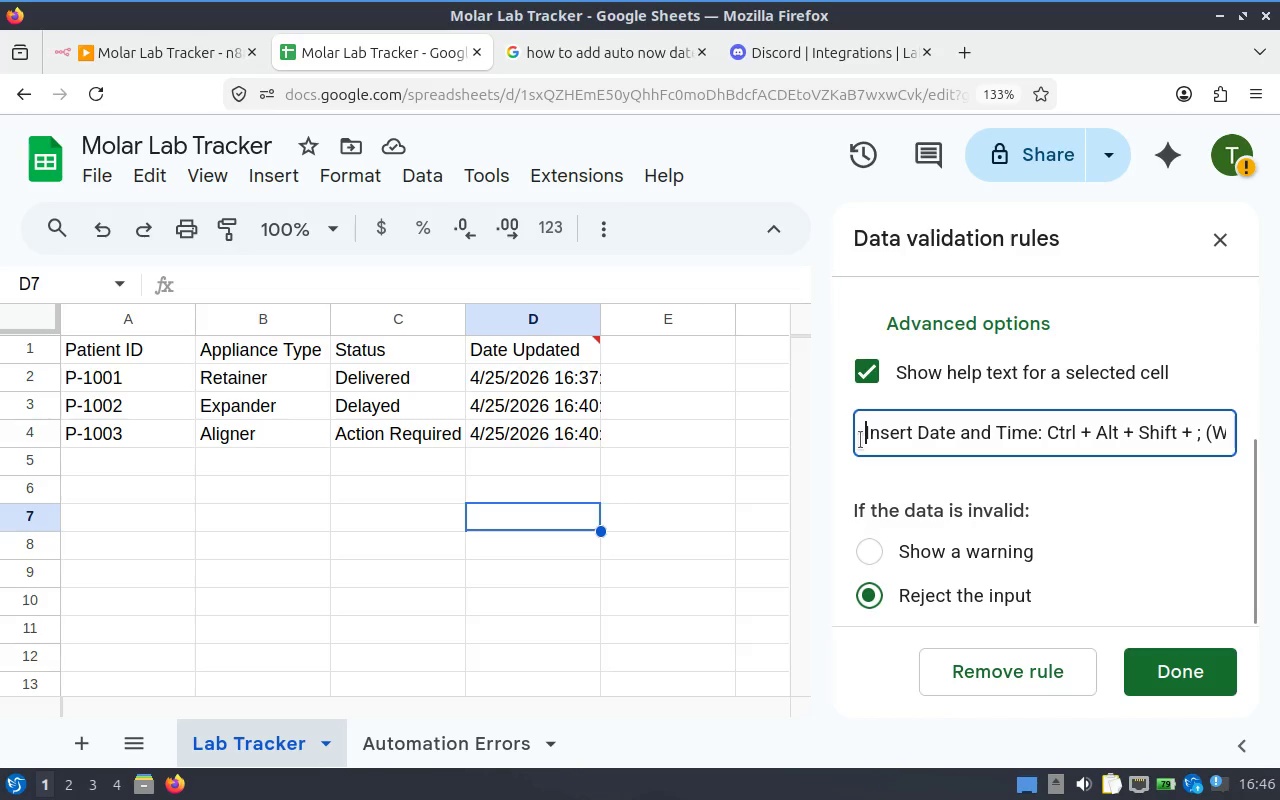 
type(Date in)
key(Backspace)
type(s Invalid ,)
key(Backspace)
type(Input,)
key(Backspace)
type(, )
 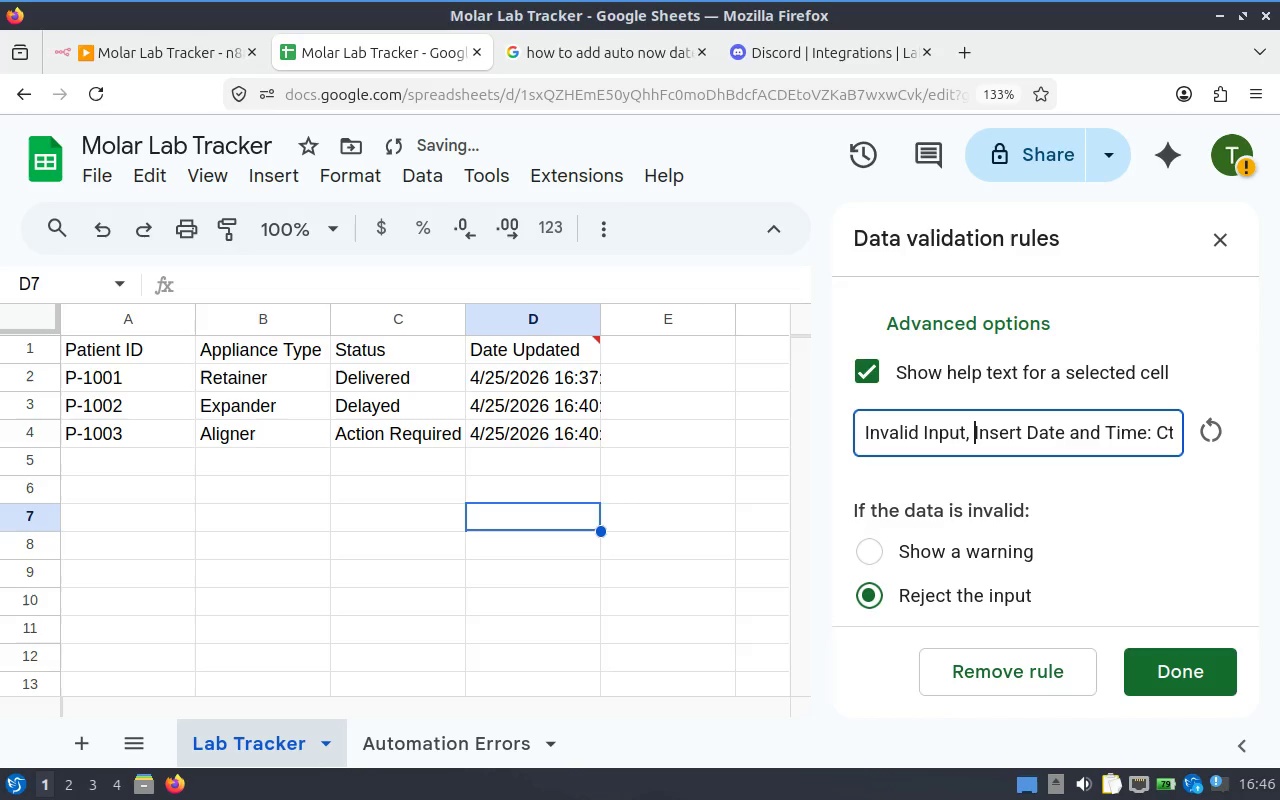 
key(ArrowRight)
 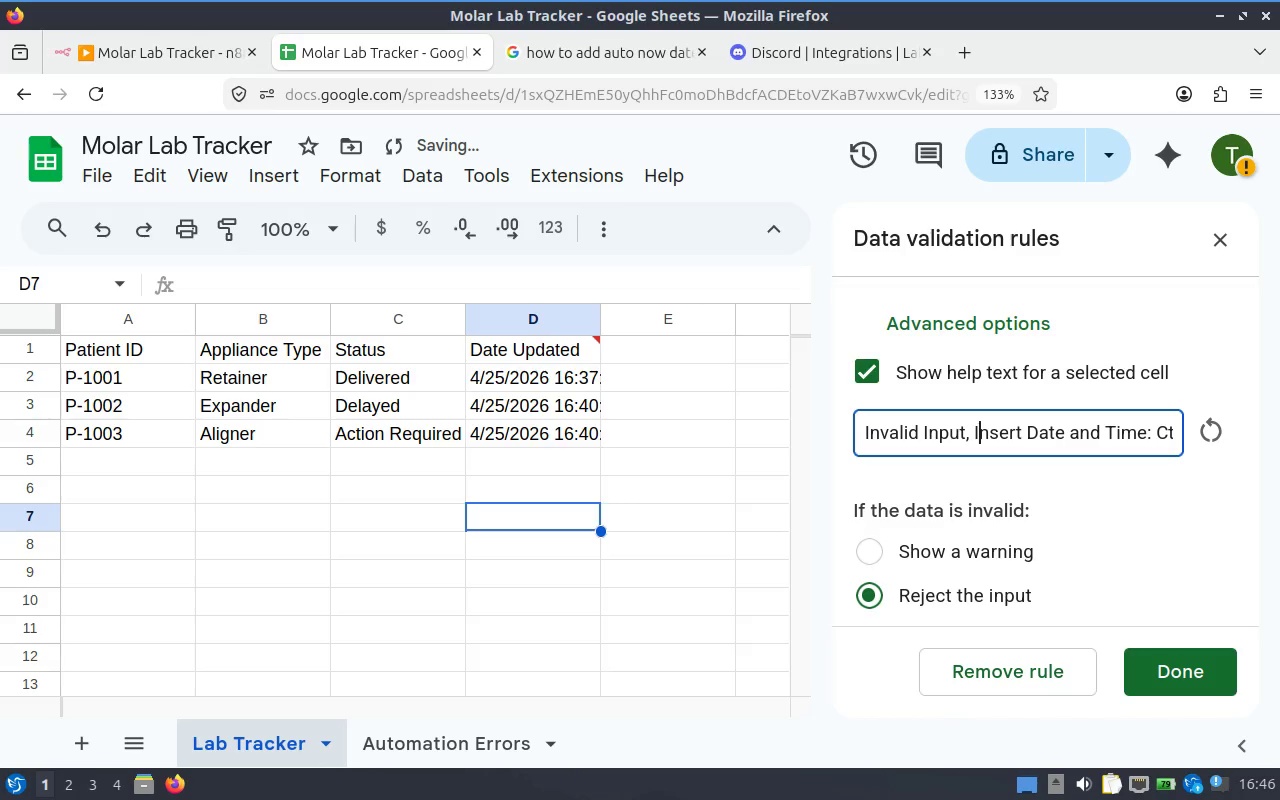 
key(Backspace)
key(Backspace)
key(Backspace)
type( , To i)
 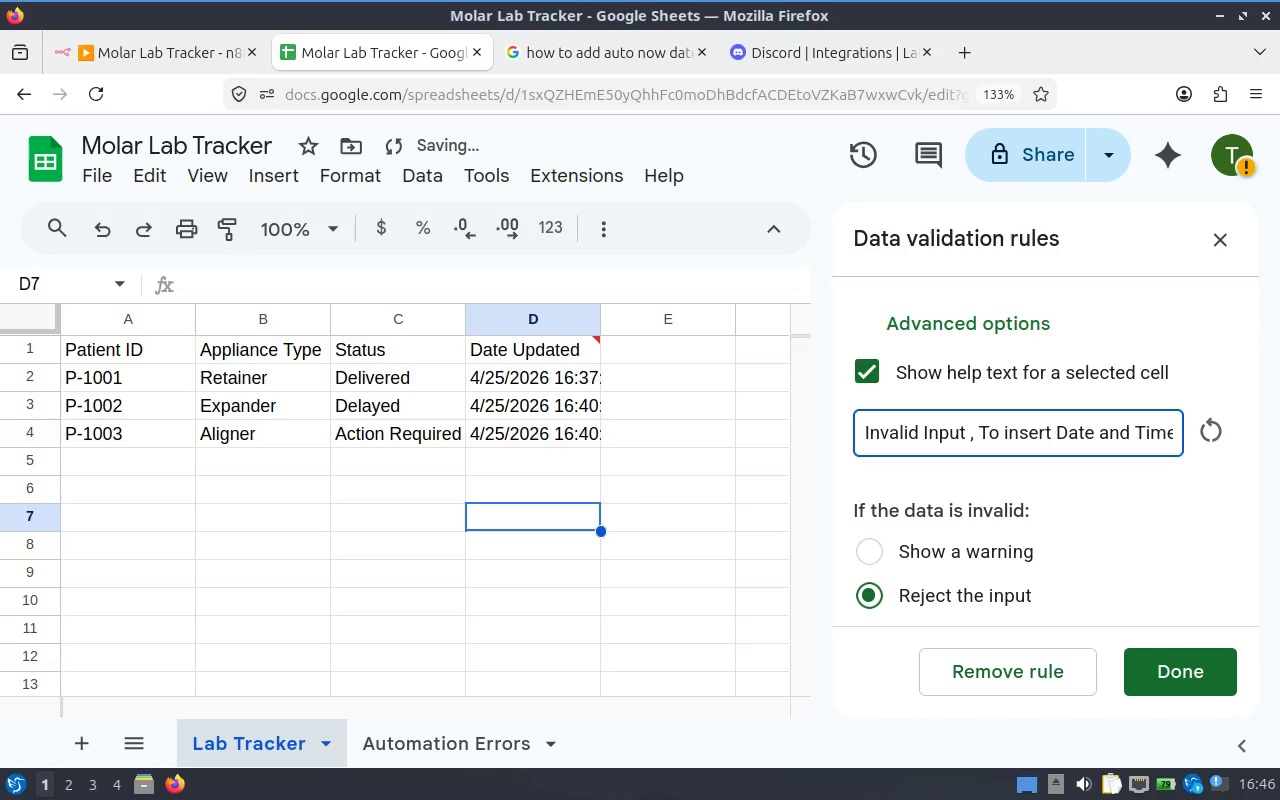 
key(Backspace)
 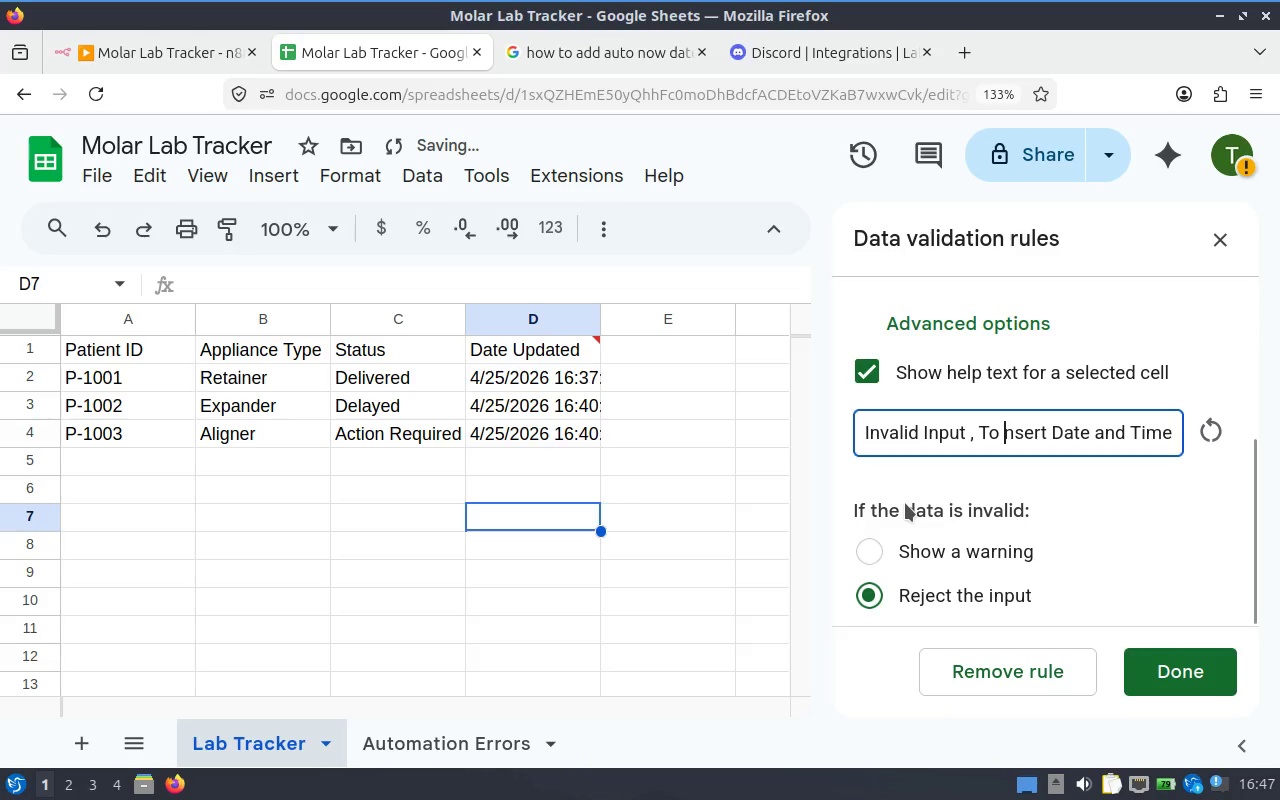 
key(Shift+I)
 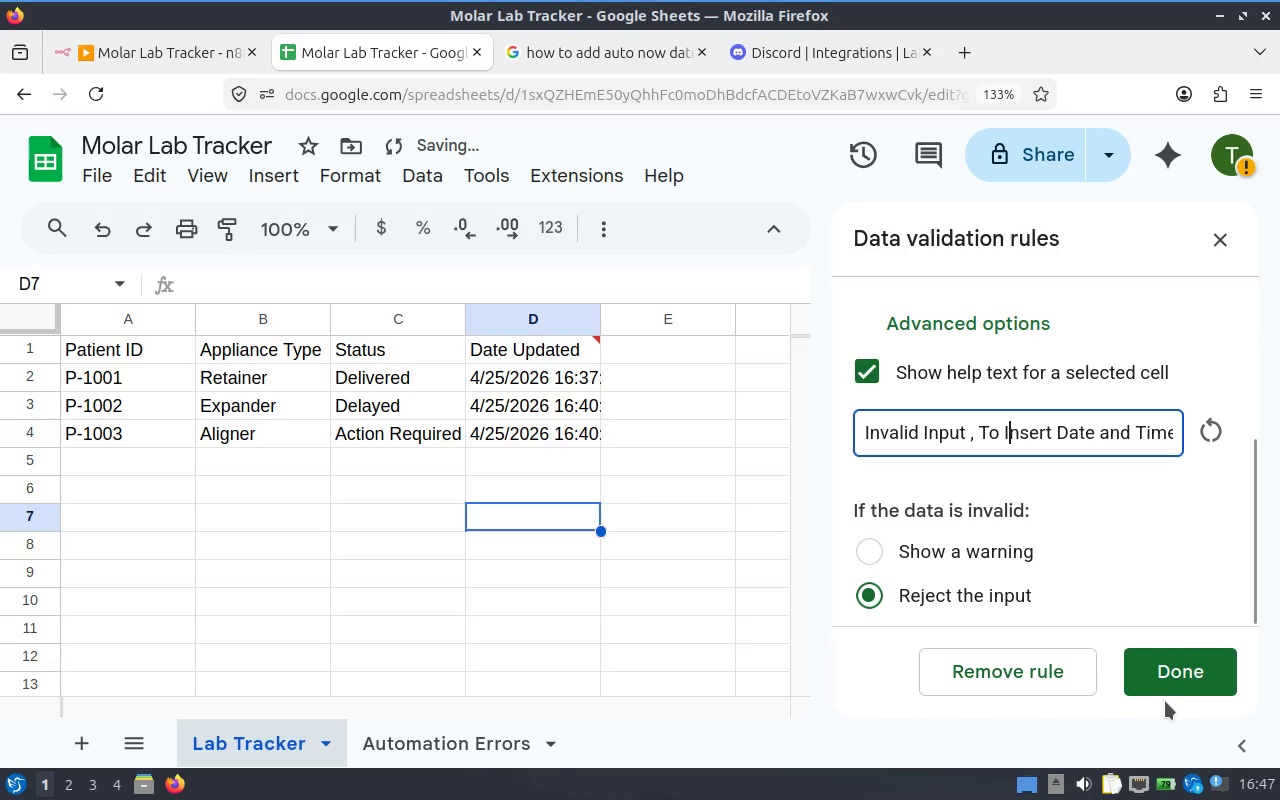 
left_click([1187, 684])
 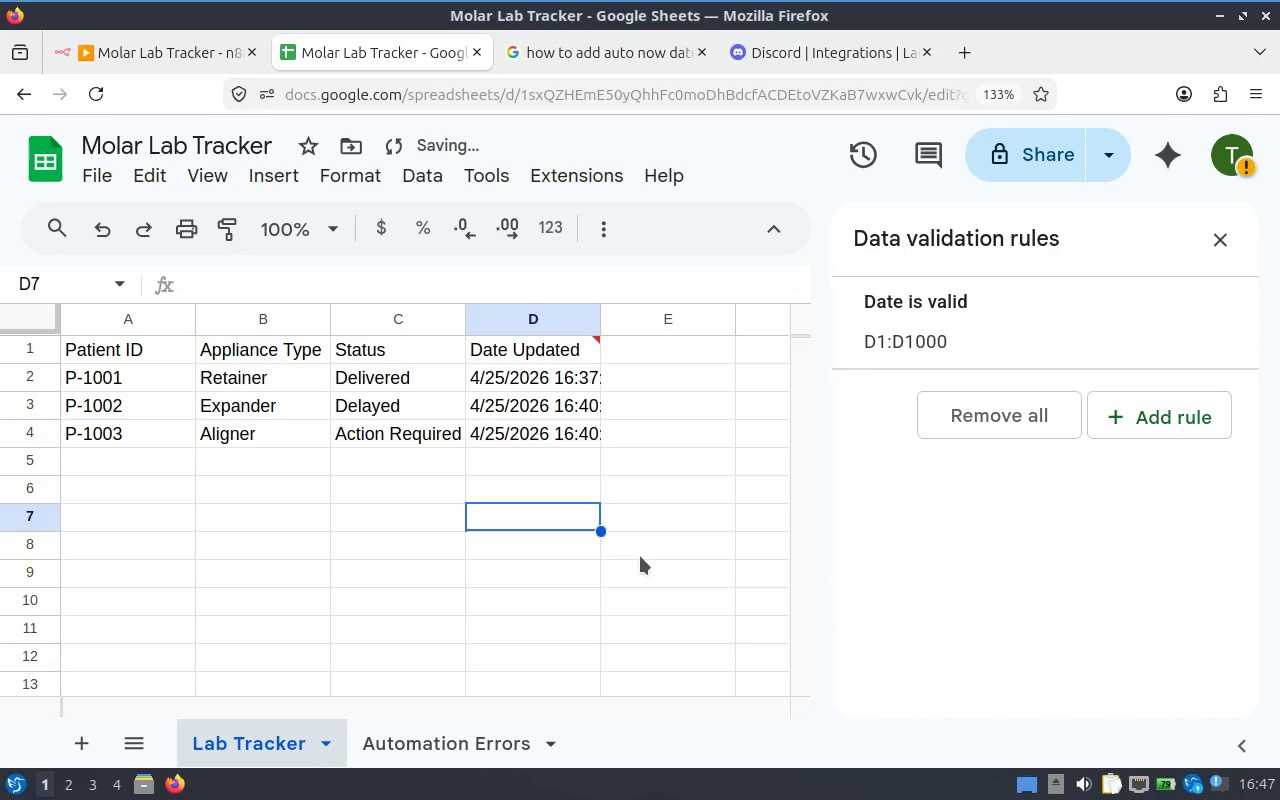 
left_click([538, 524])
 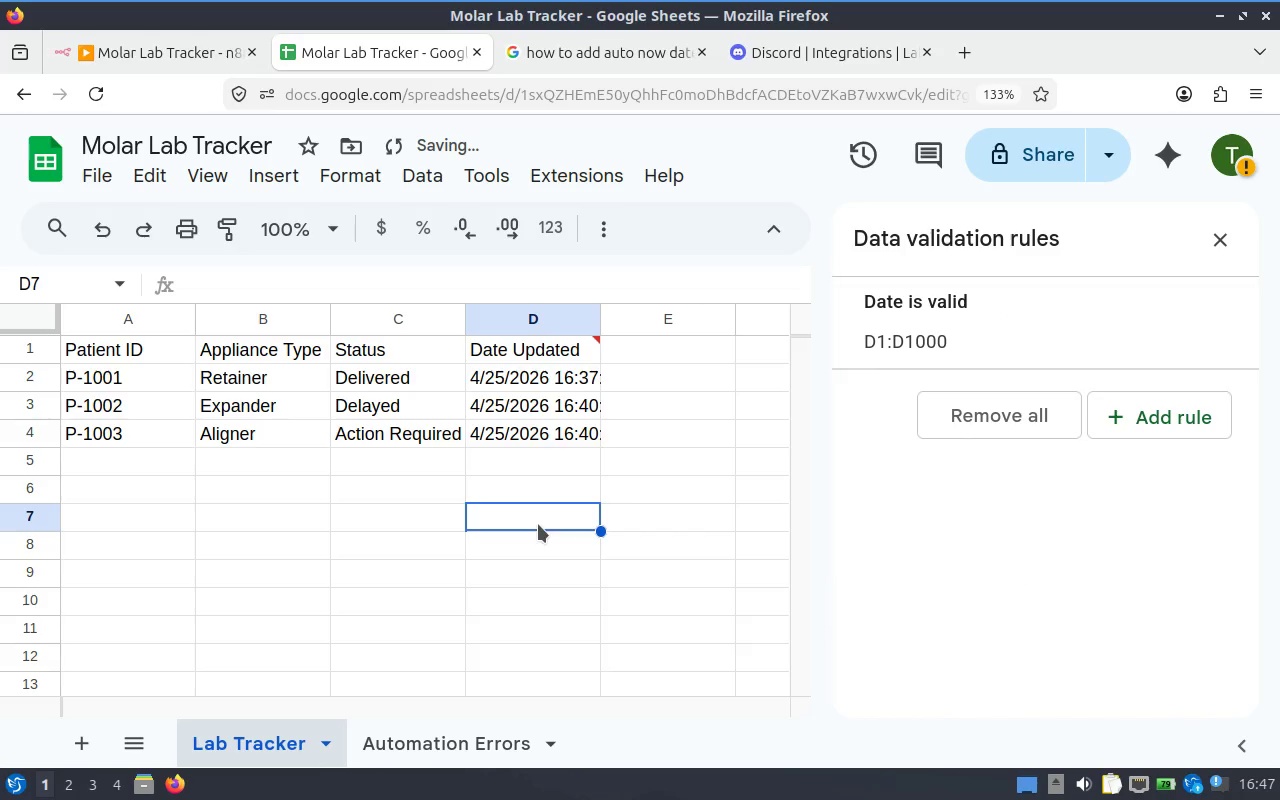 
key(C)
 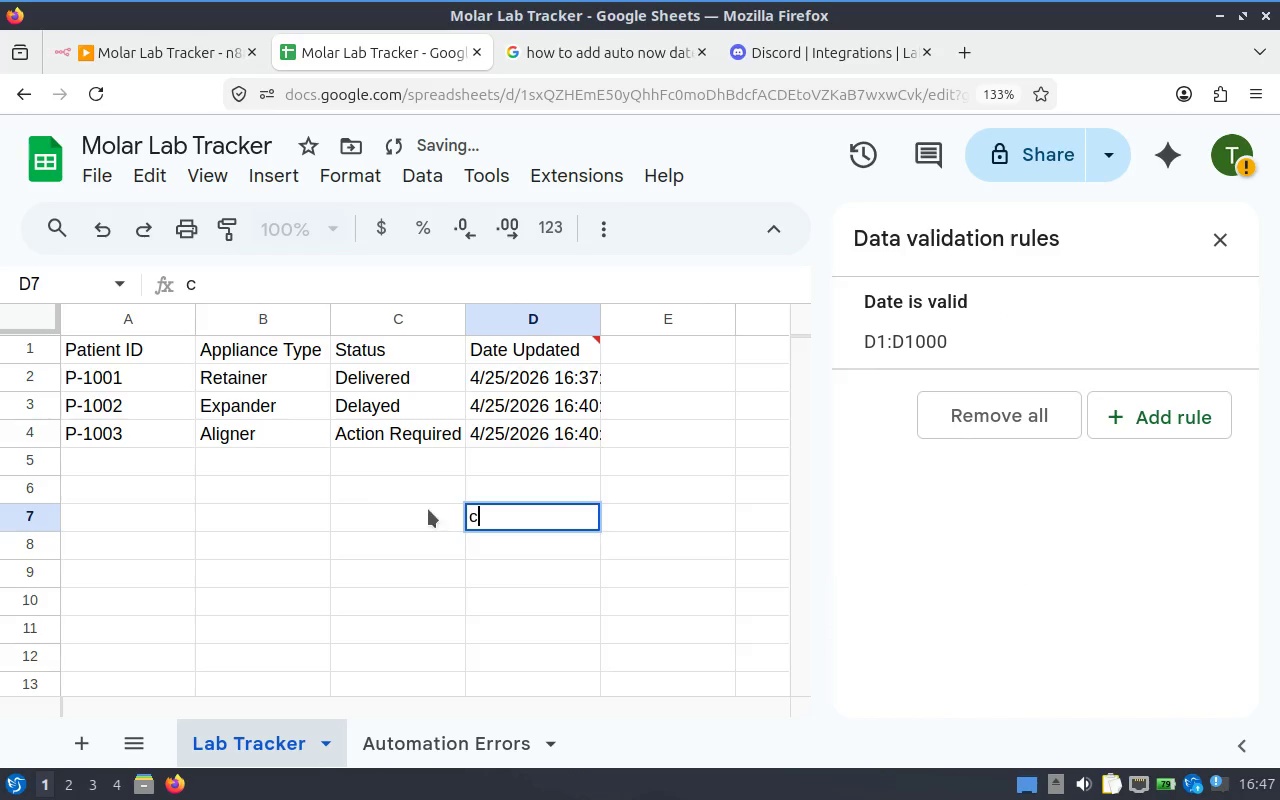 
left_click([358, 498])
 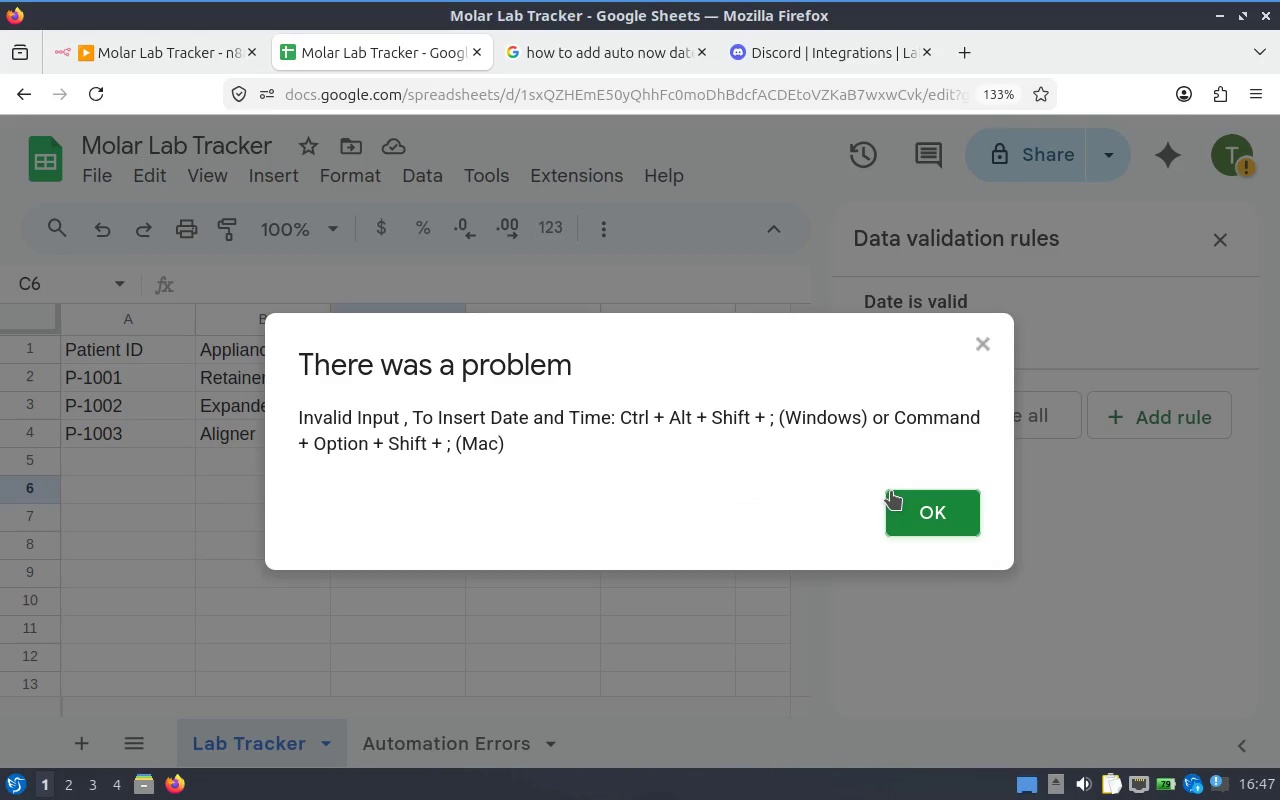 
wait(12.18)
 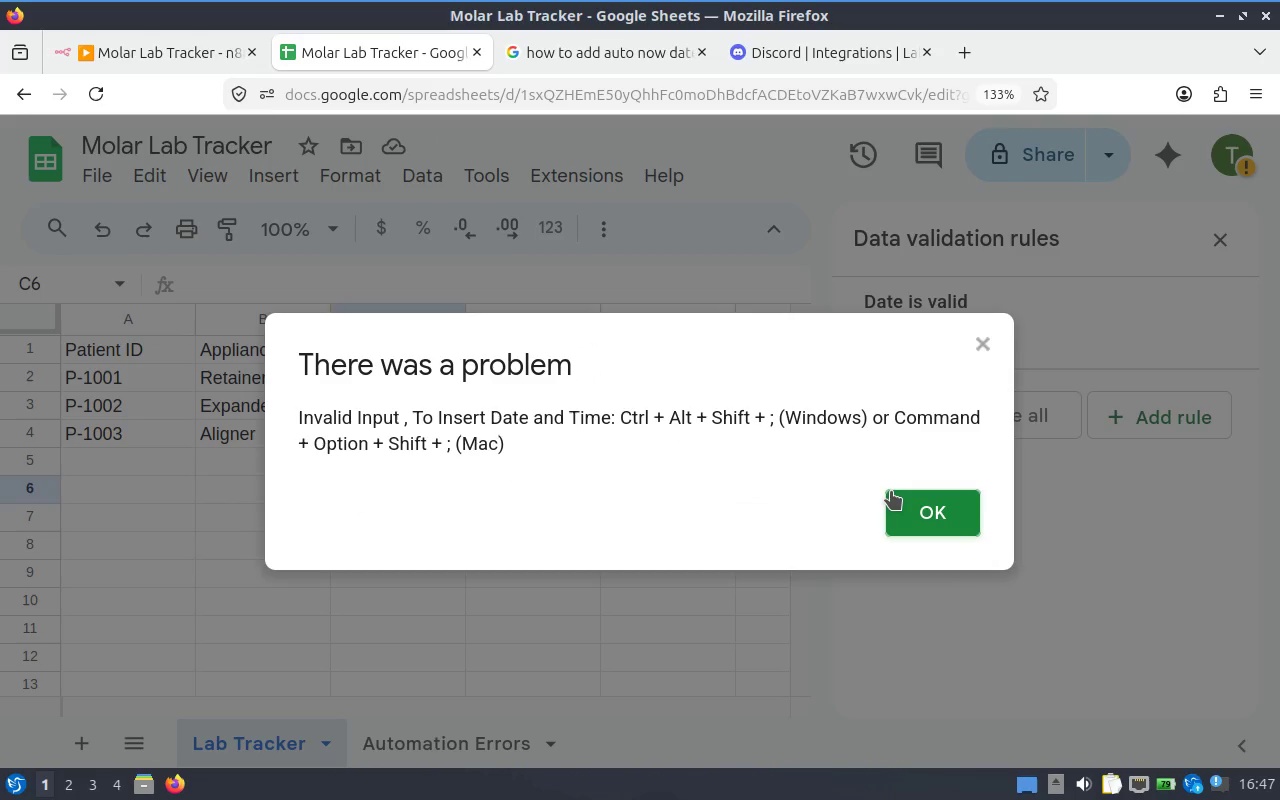 
left_click([928, 509])
 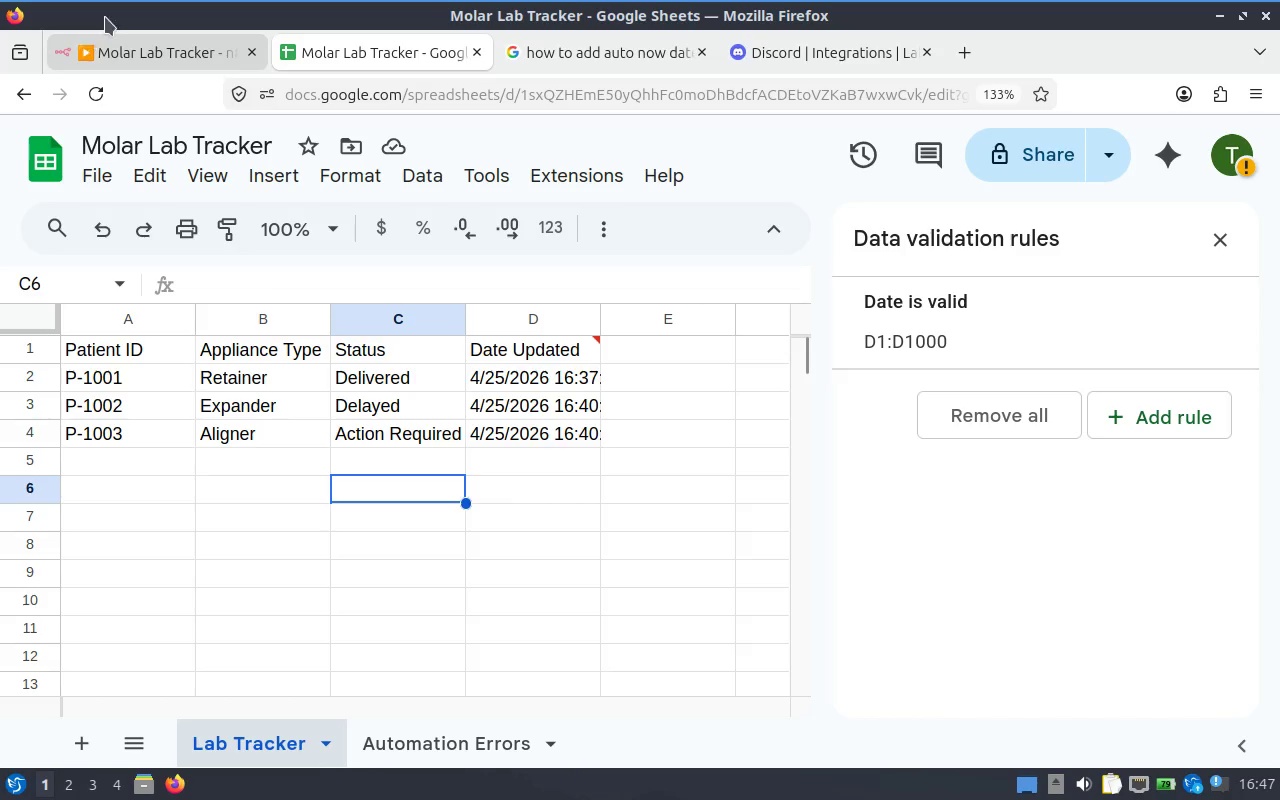 
left_click([133, 37])
 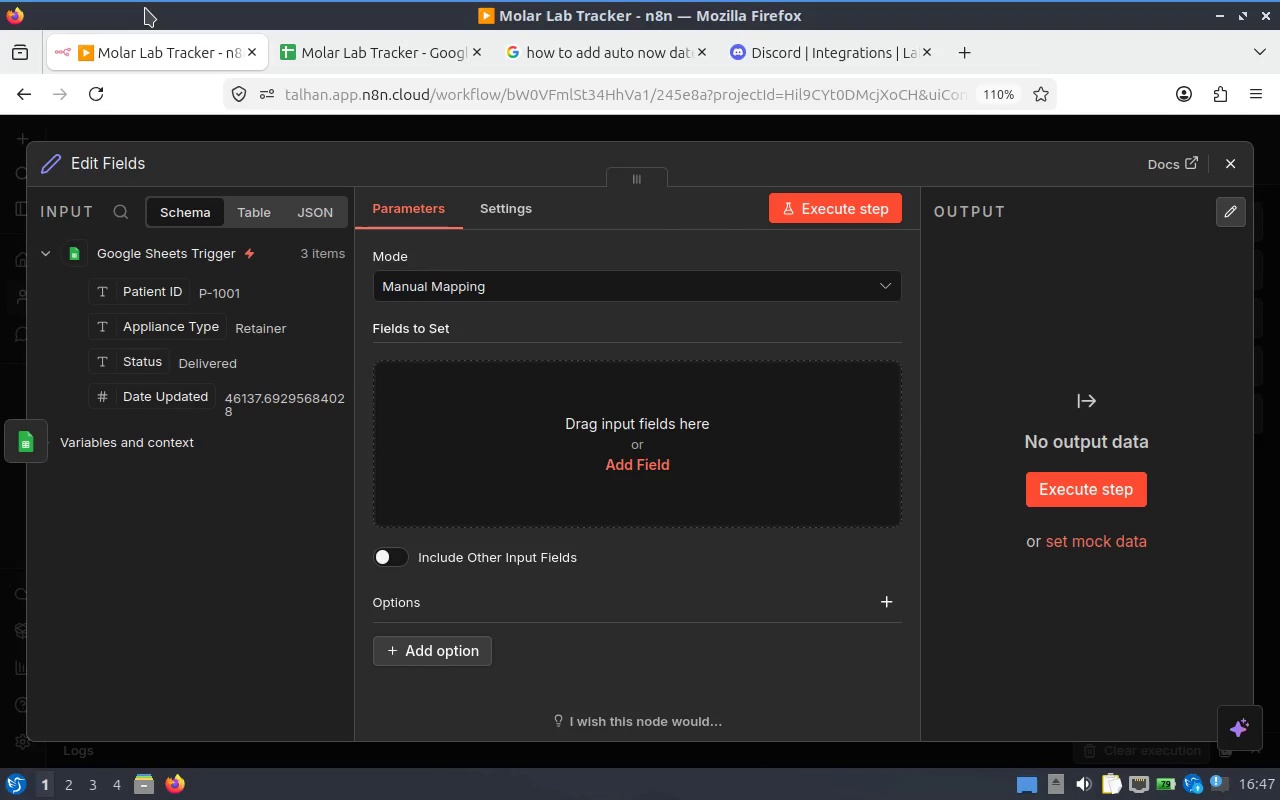 
wait(19.61)
 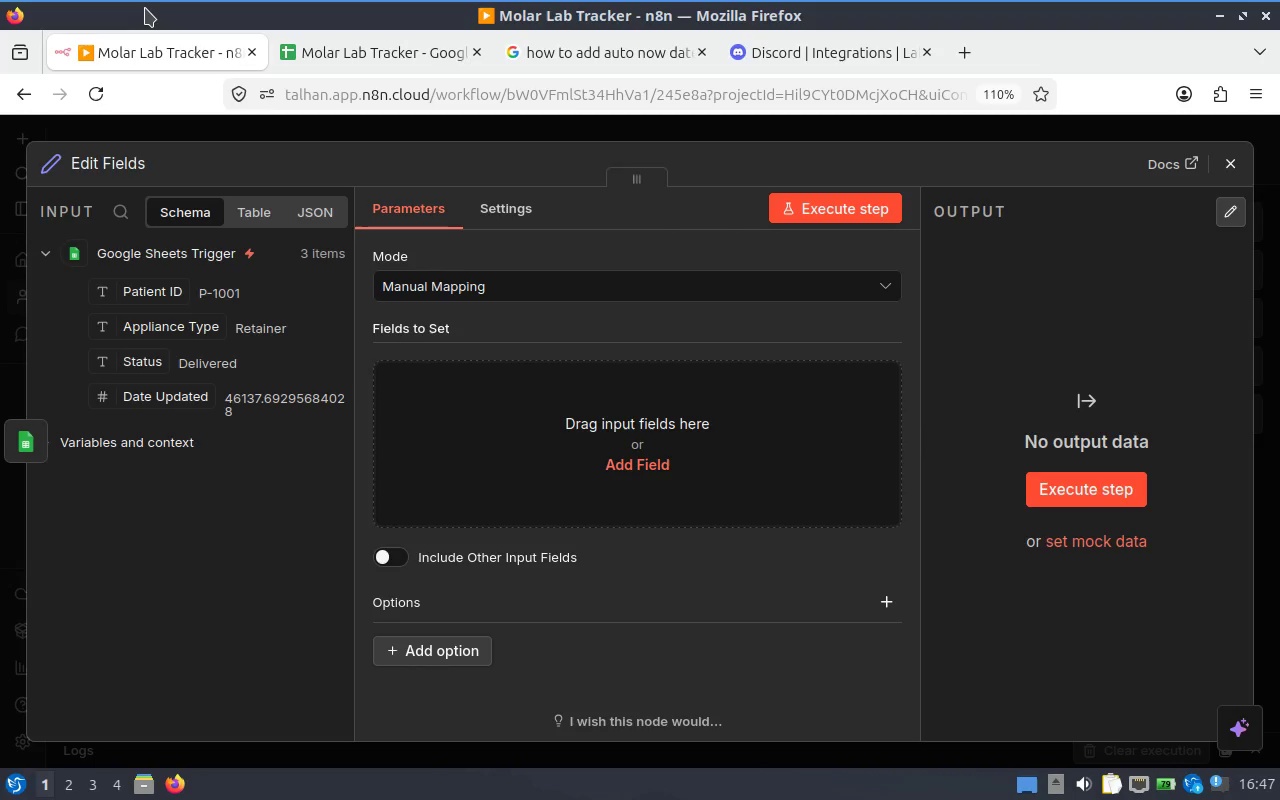 
left_click([656, 461])
 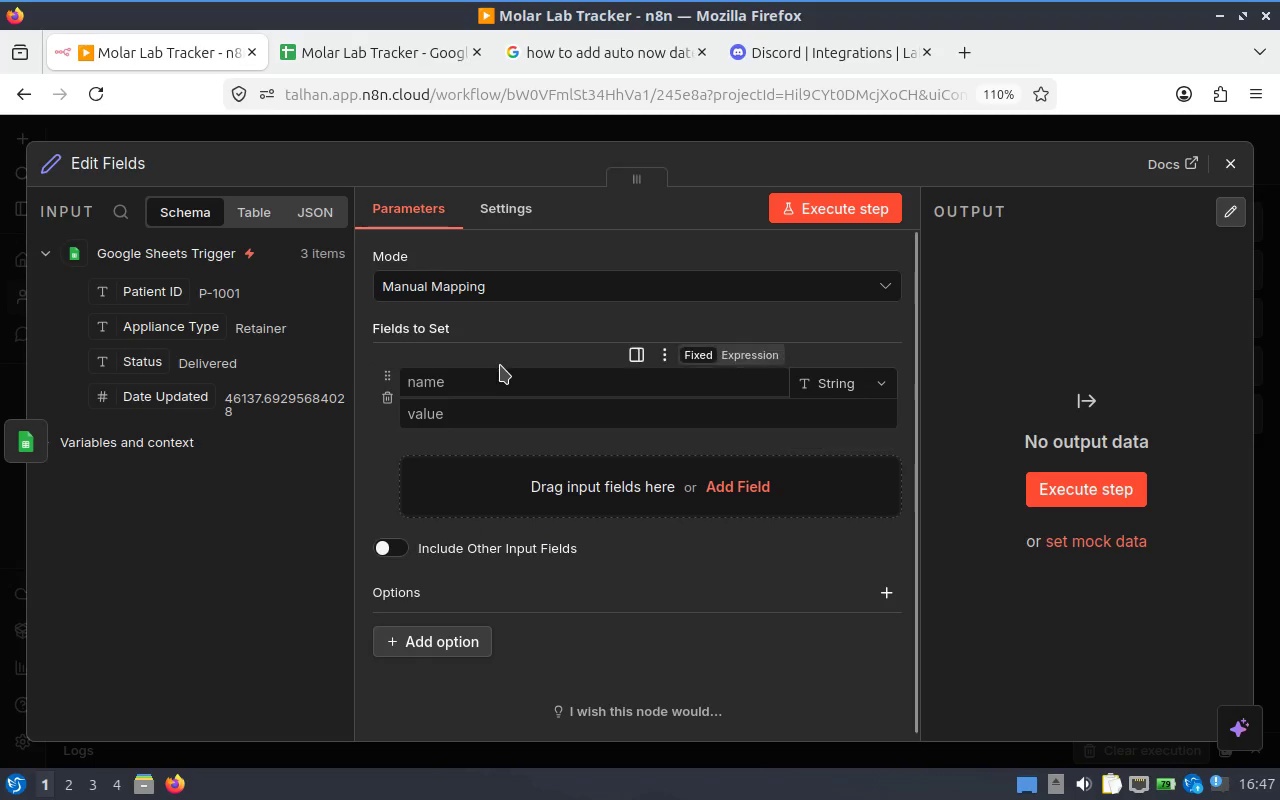 
left_click([510, 370])
 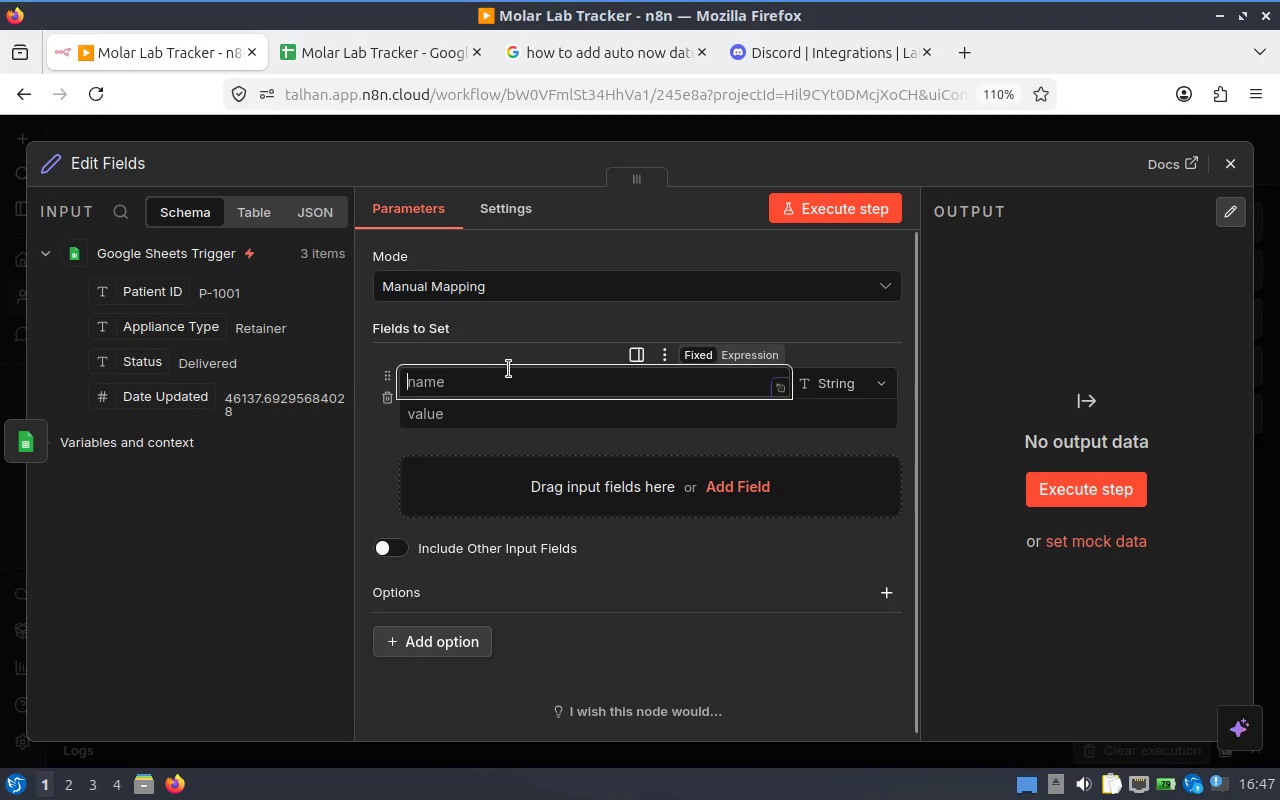 
mouse_move([502, 348])
 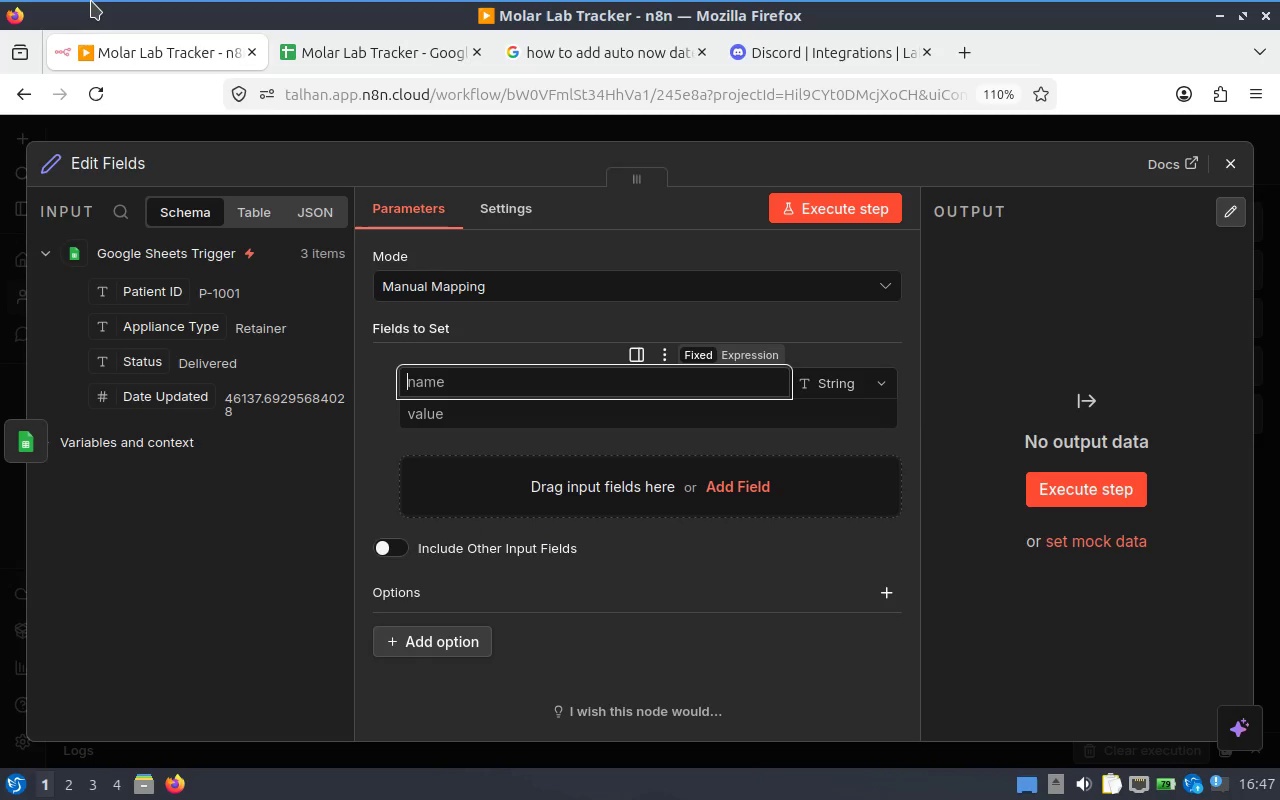 
type(patientID)
key(Backspace)
type(d)
 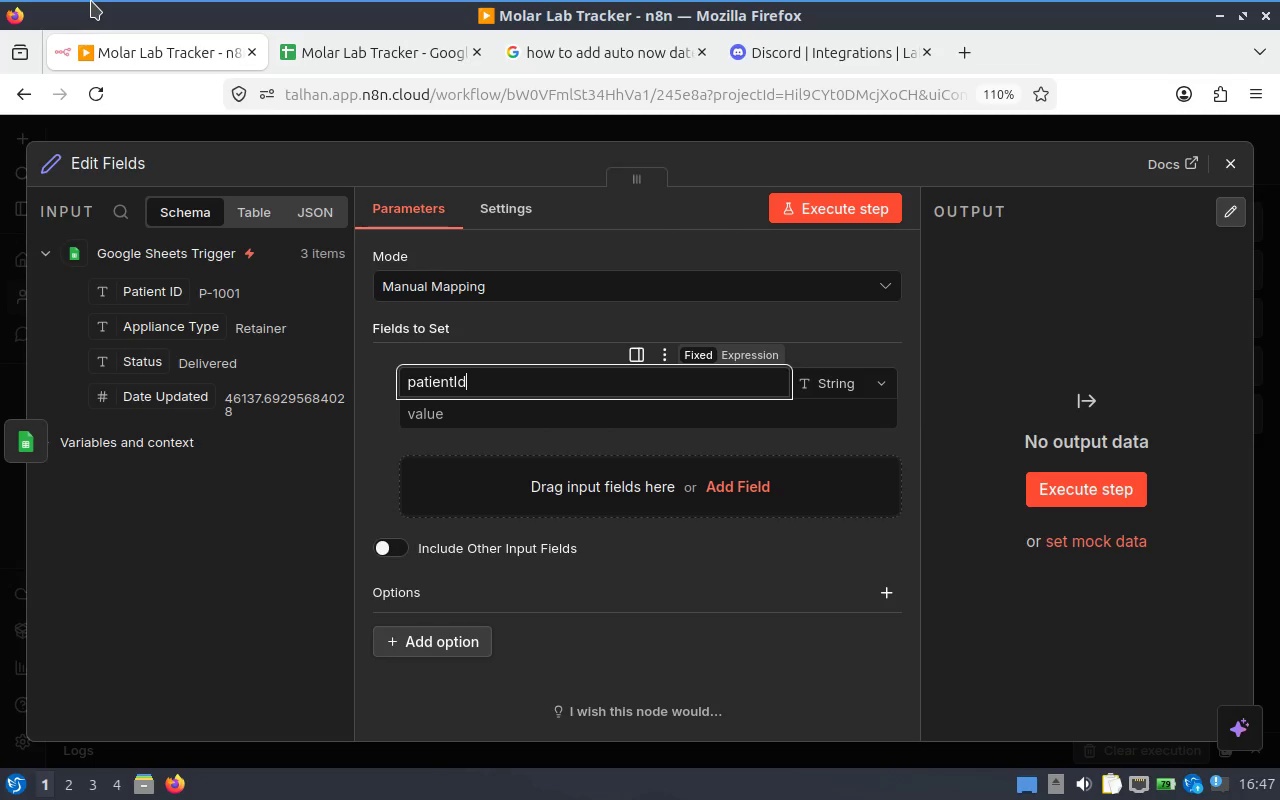 
left_click_drag(start_coordinate=[165, 295], to_coordinate=[503, 422])
 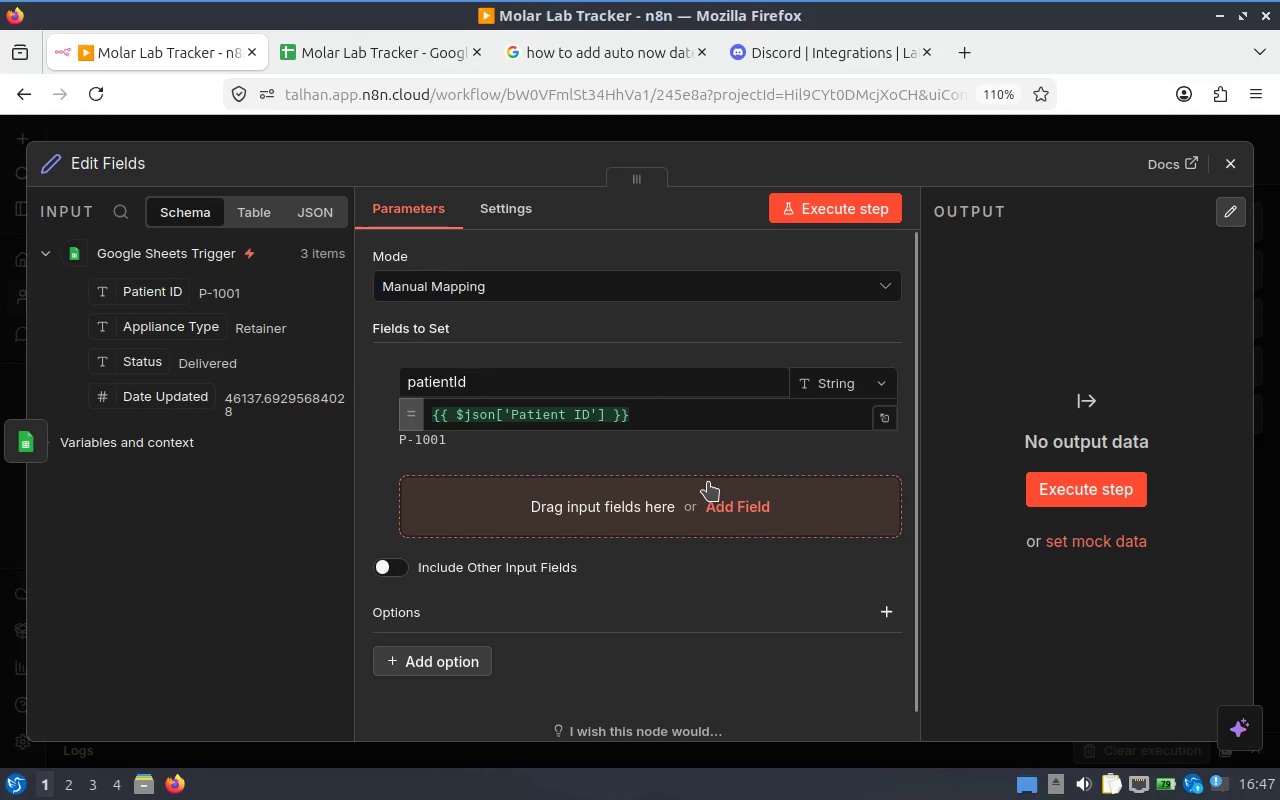 
left_click([708, 482])
 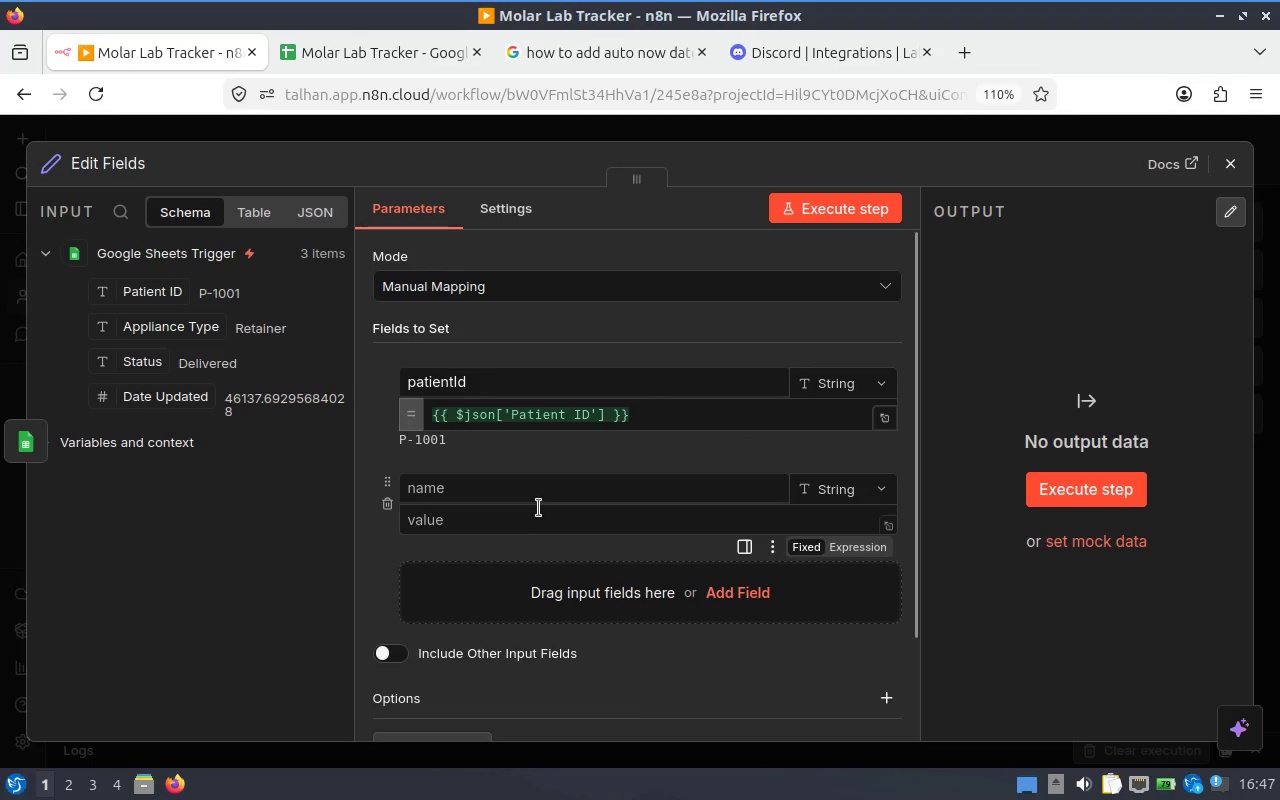 
left_click([505, 498])
 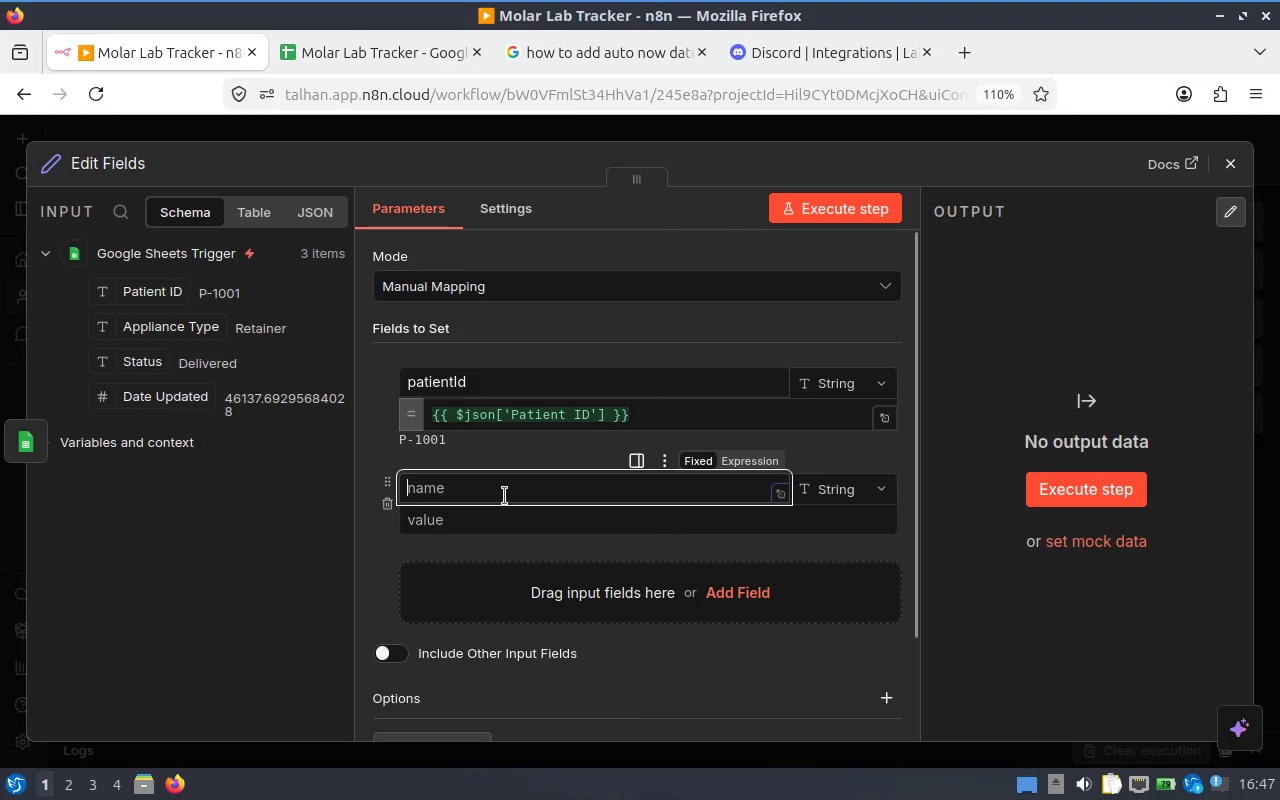 
hold_key(key=ShiftLeft, duration=0.5)
 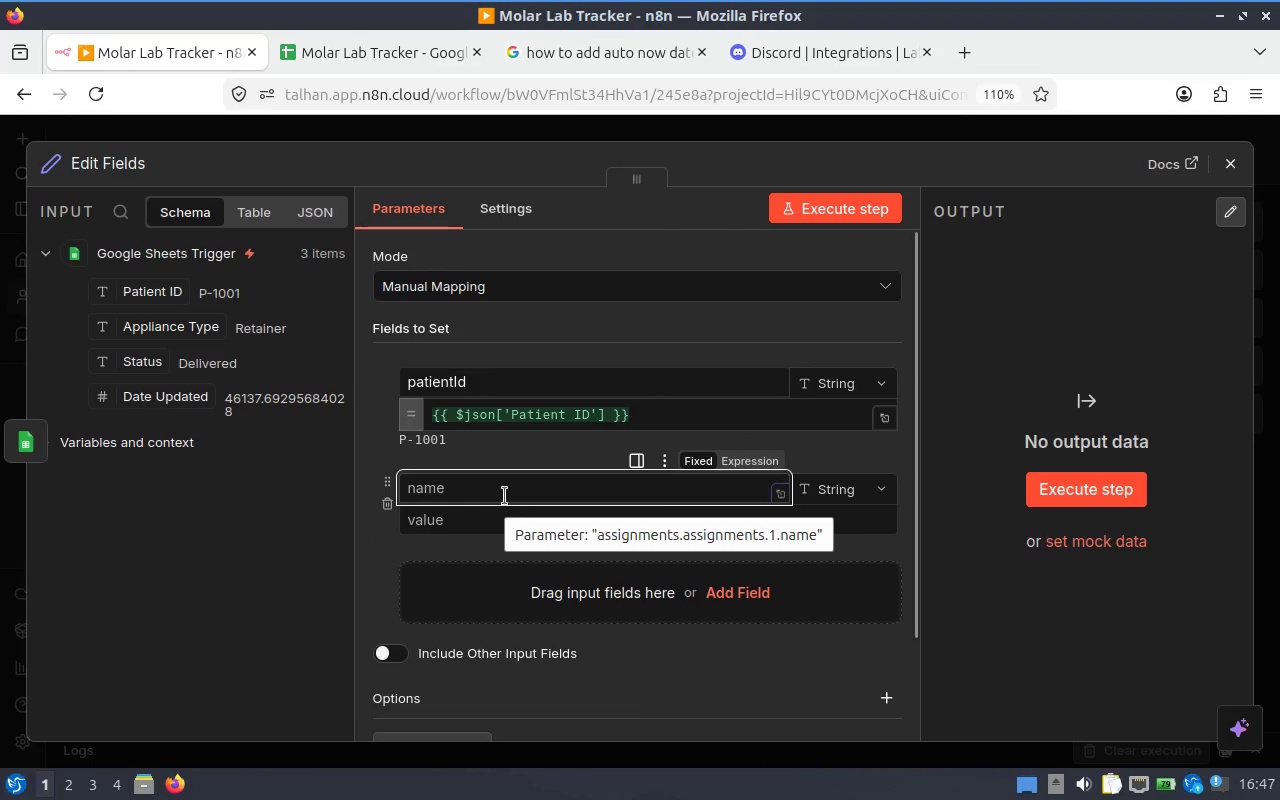 
type(applicatonType)
key(Tab)
key(Tab)
 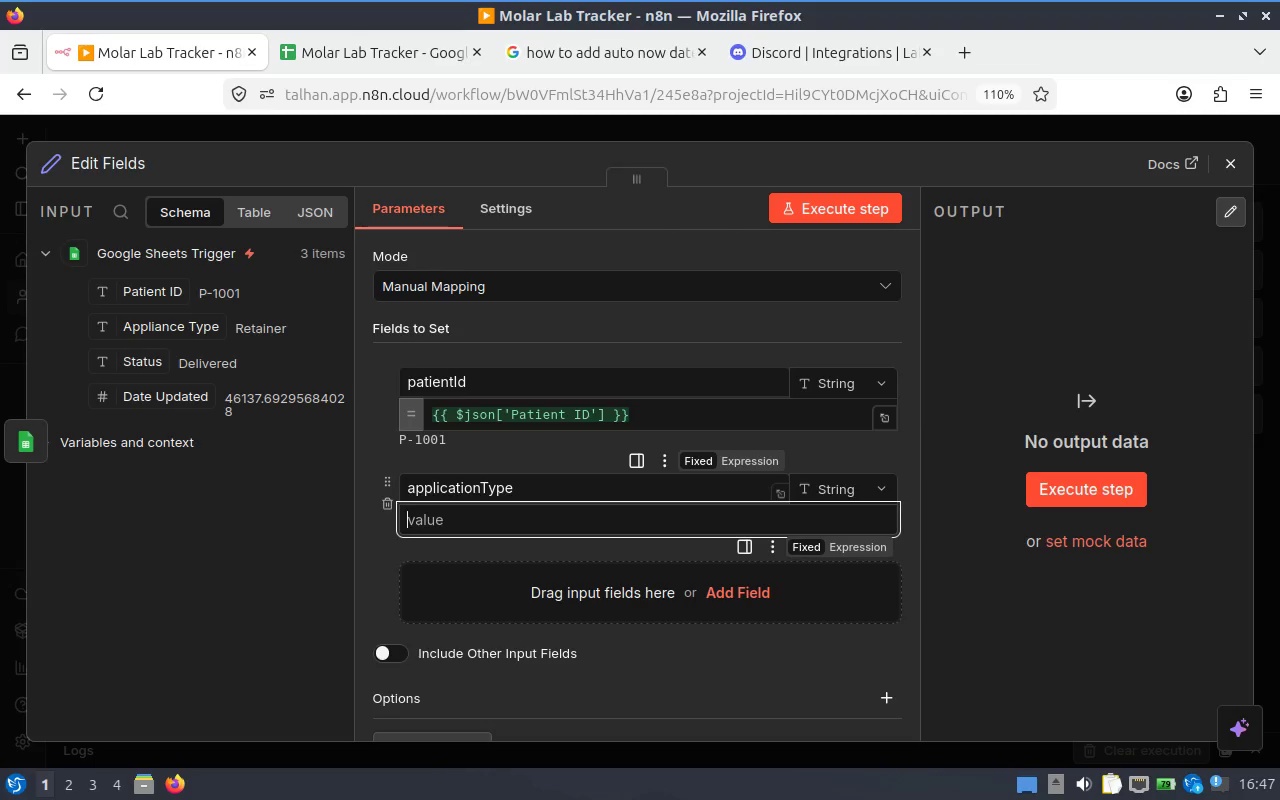 
left_click_drag(start_coordinate=[158, 337], to_coordinate=[500, 511])
 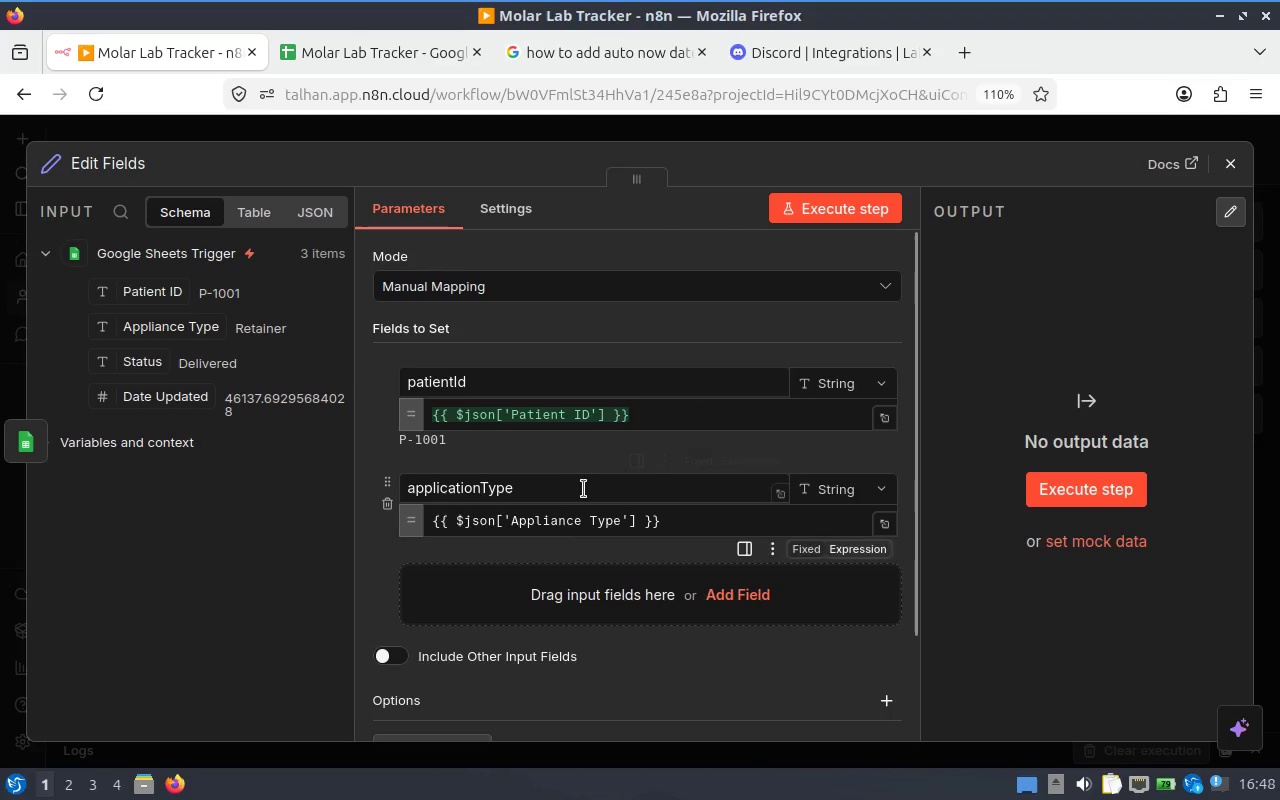 
scroll: coordinate [595, 489], scroll_direction: up, amount: 1.0
 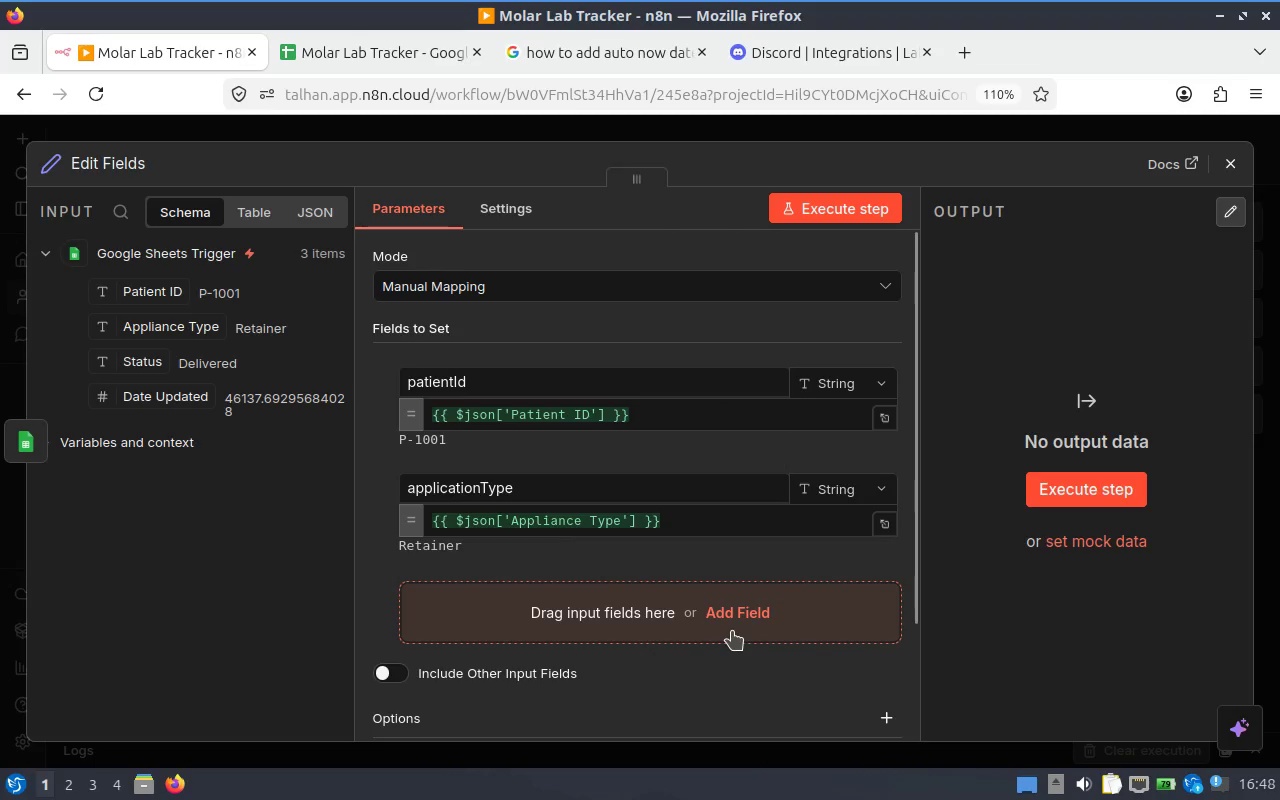 
left_click([740, 620])
 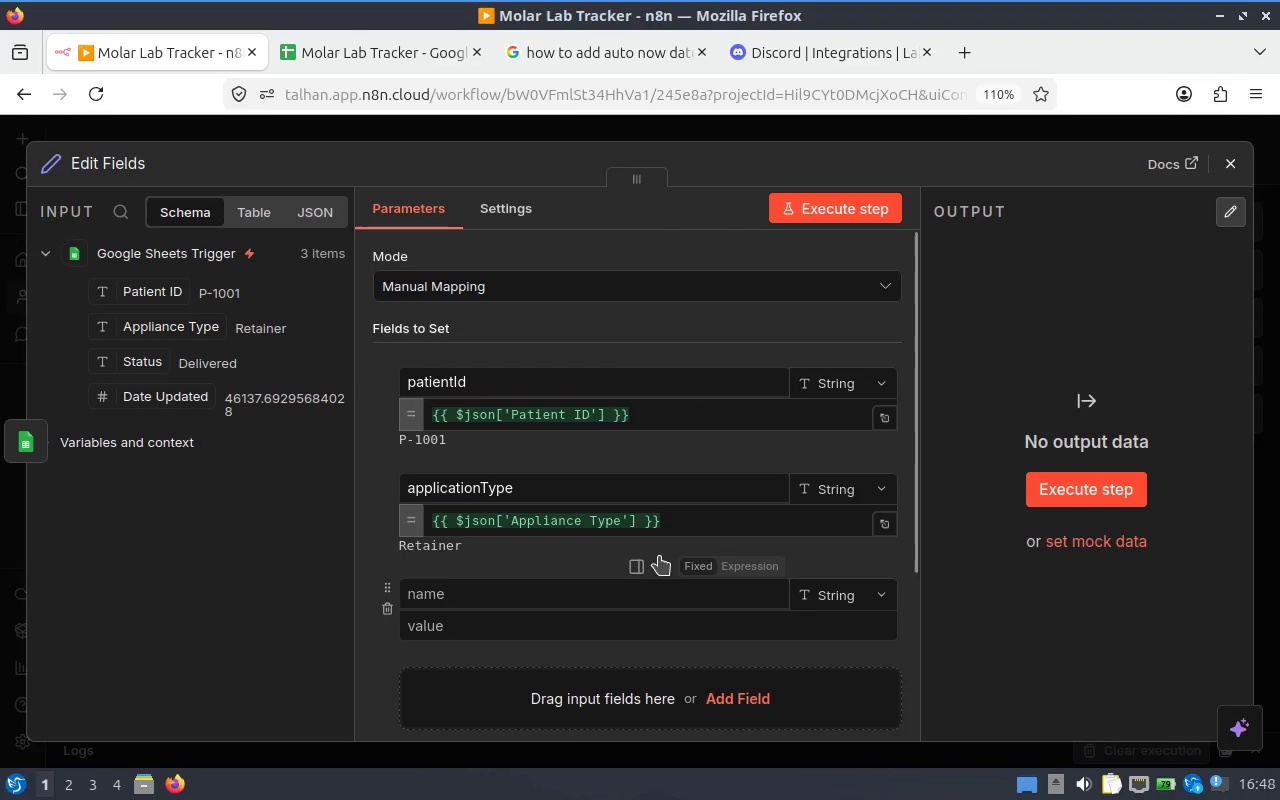 
scroll: coordinate [659, 556], scroll_direction: down, amount: 1.0
 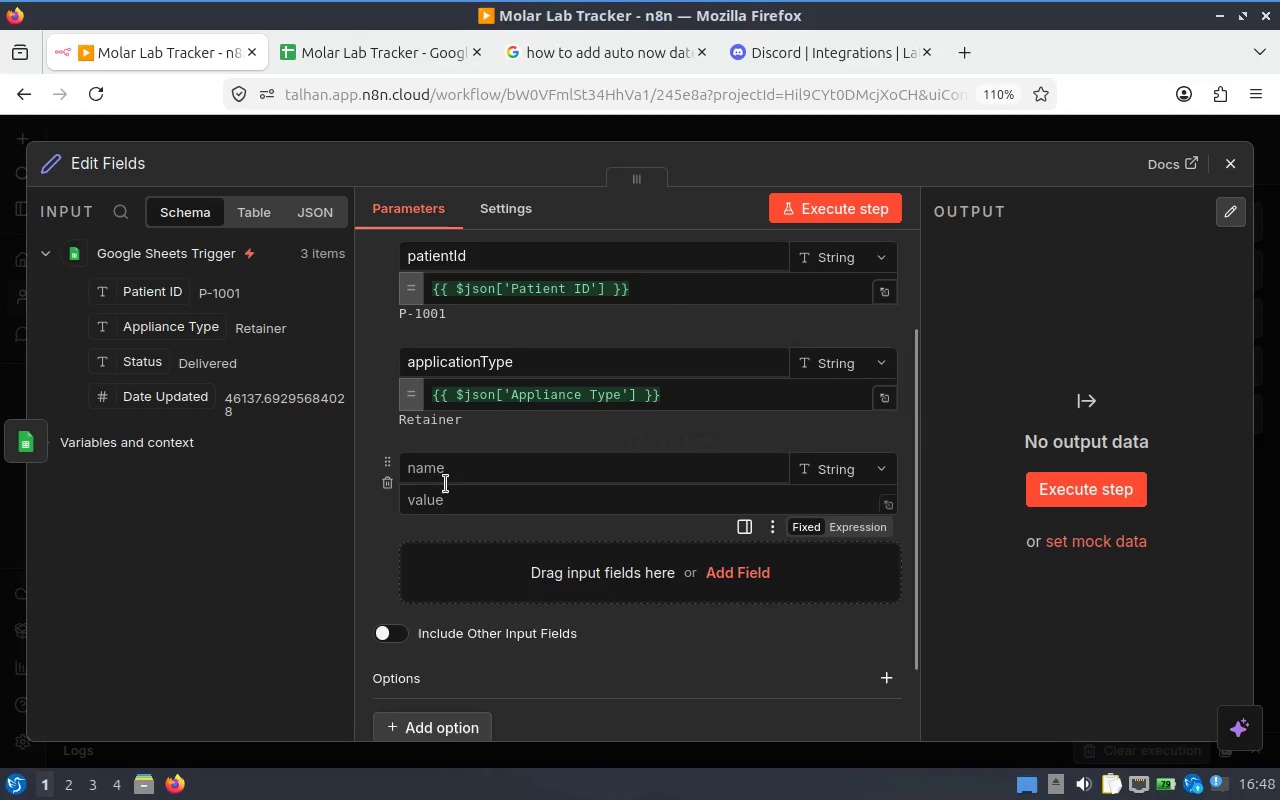 
left_click([464, 478])
 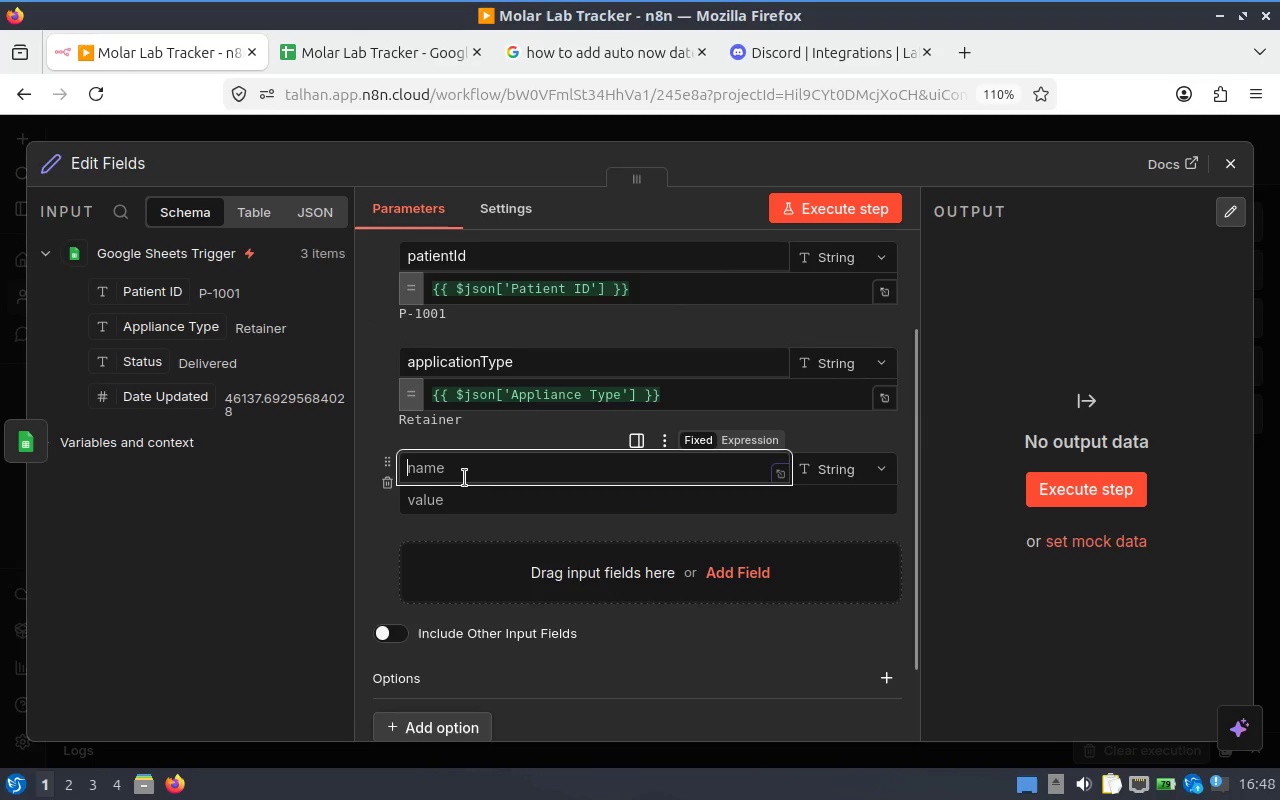 
hold_key(key=ShiftLeft, duration=0.61)
 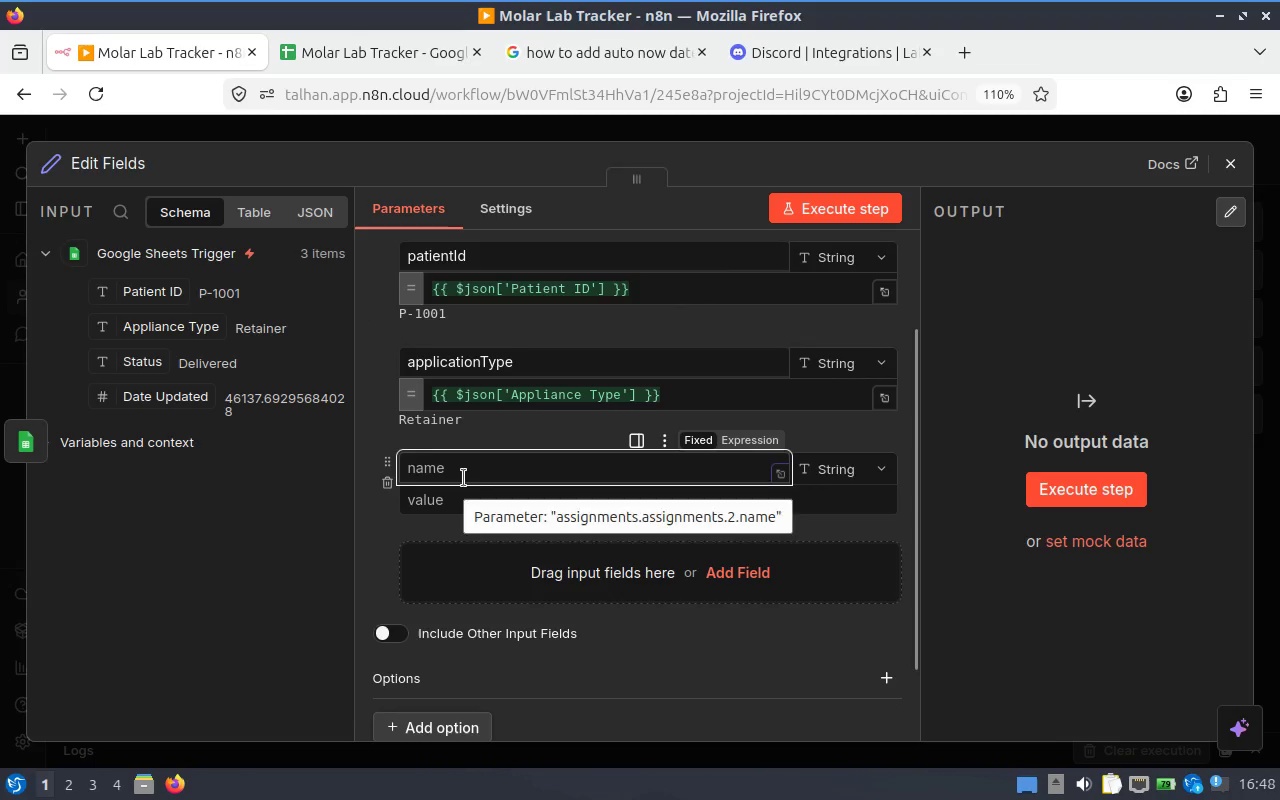 
type(status)
 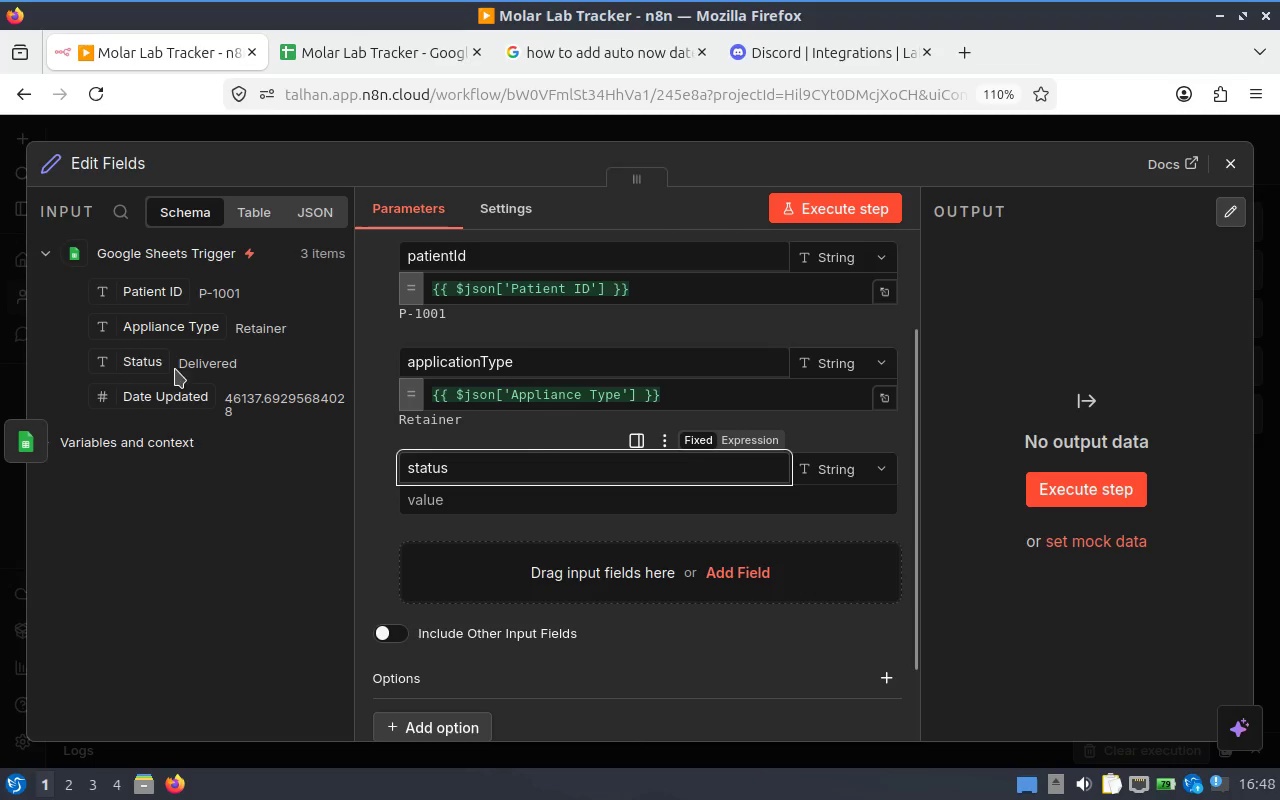 
left_click_drag(start_coordinate=[137, 372], to_coordinate=[482, 488])
 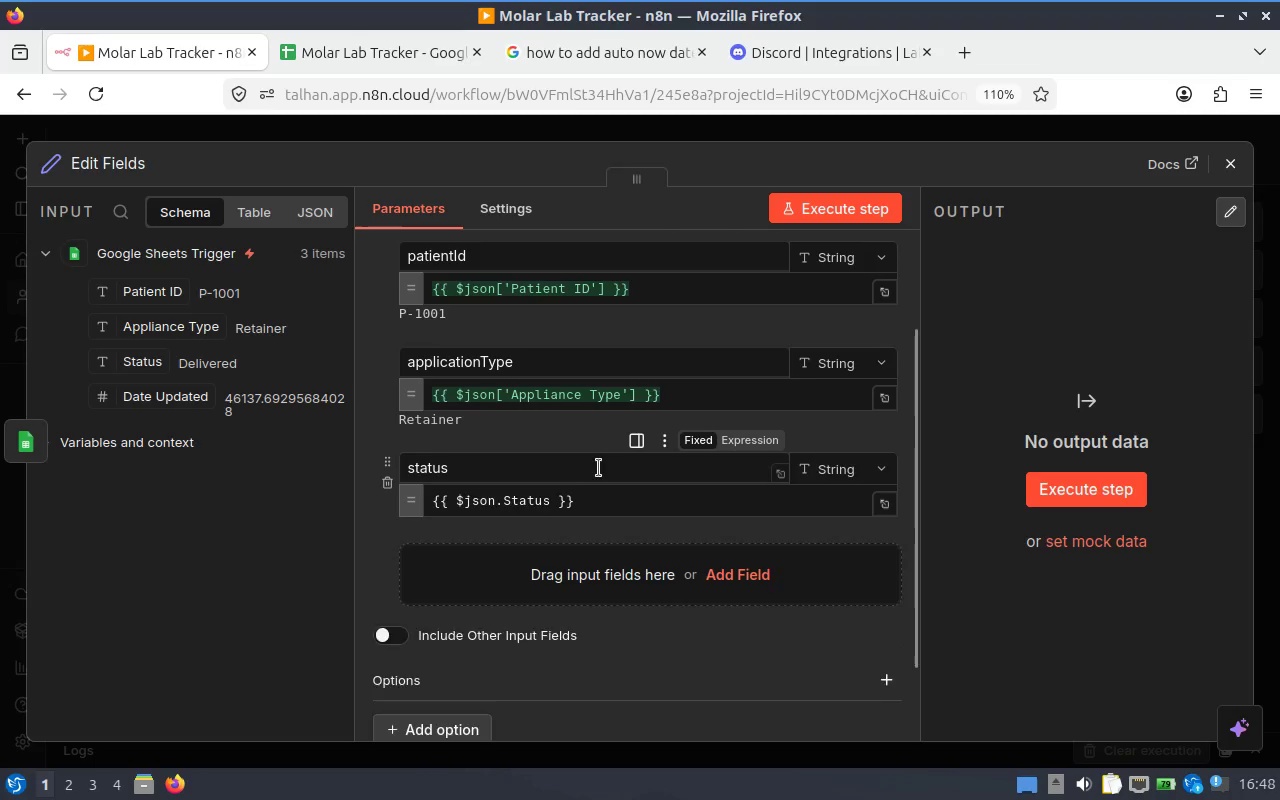 
scroll: coordinate [598, 468], scroll_direction: up, amount: 1.0
 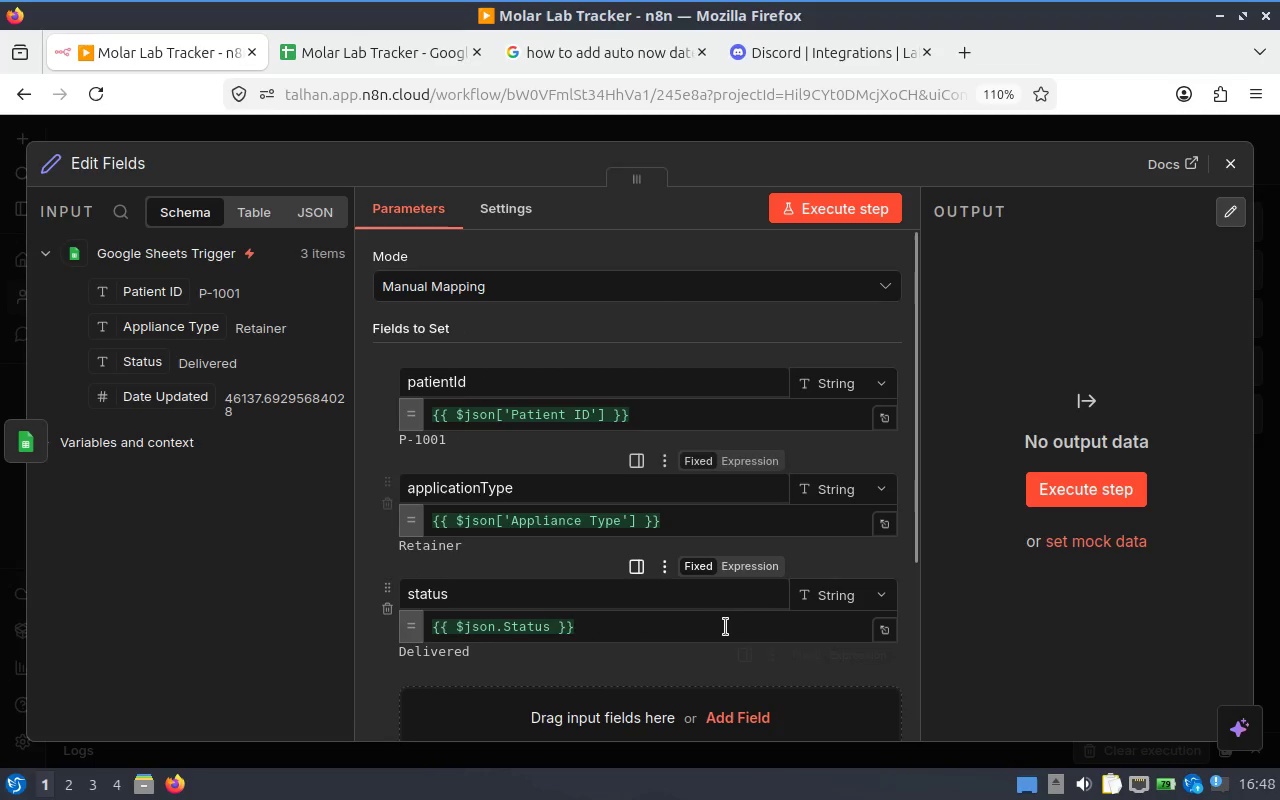 
scroll: coordinate [731, 631], scroll_direction: none, amount: 0.0
 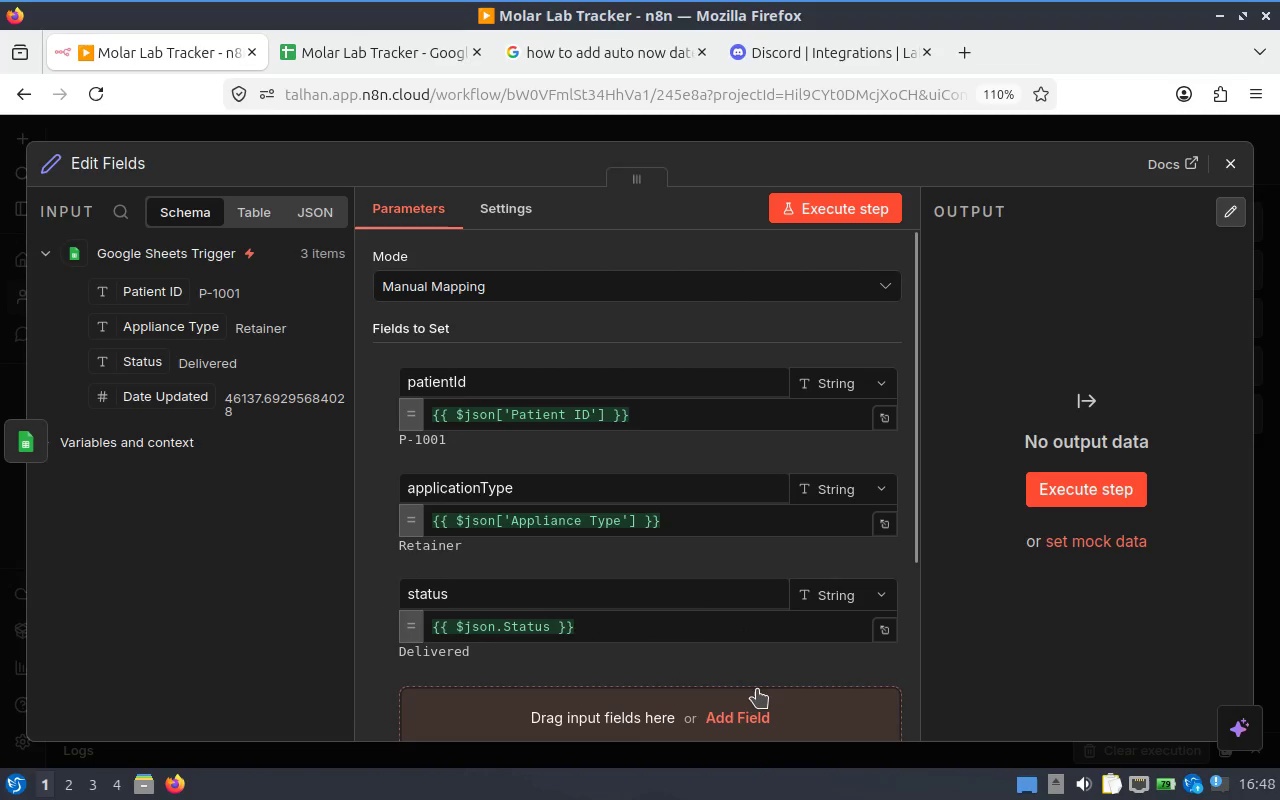 
left_click([751, 703])
 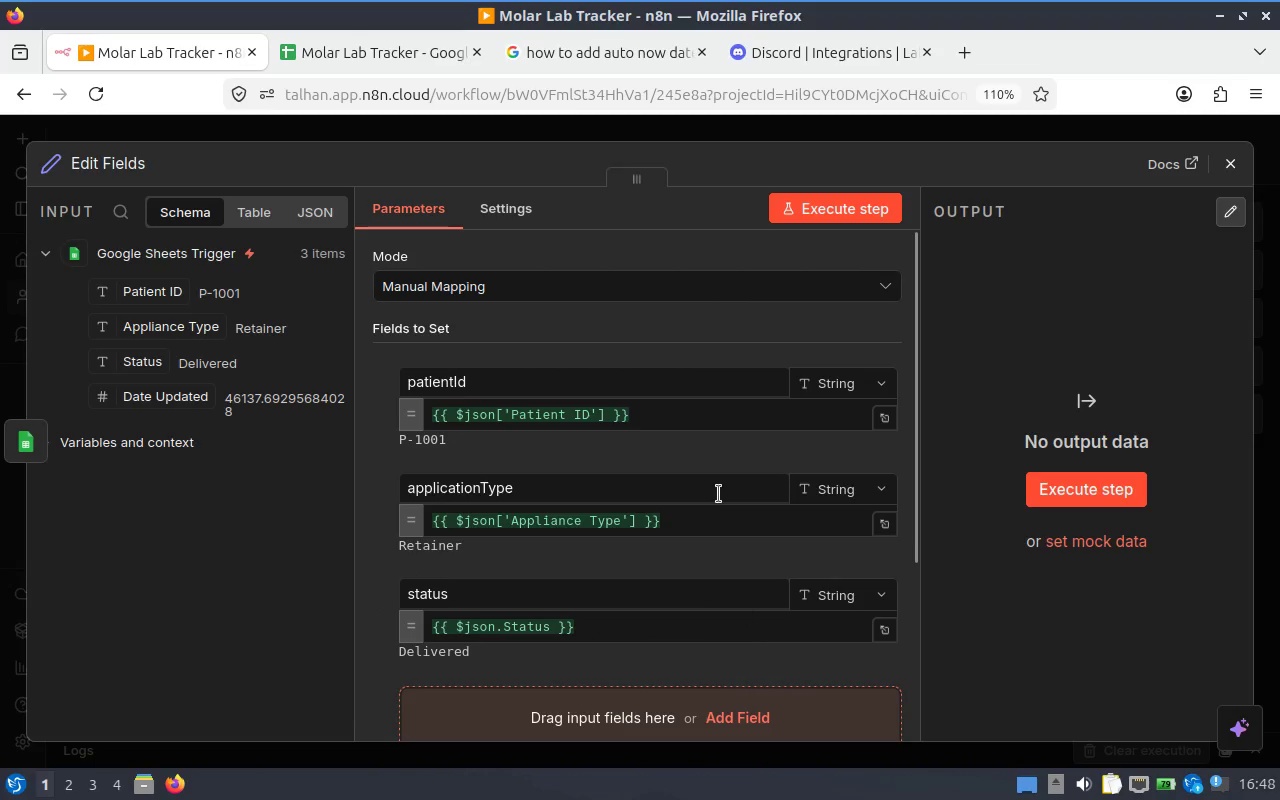 
scroll: coordinate [718, 494], scroll_direction: down, amount: 2.0
 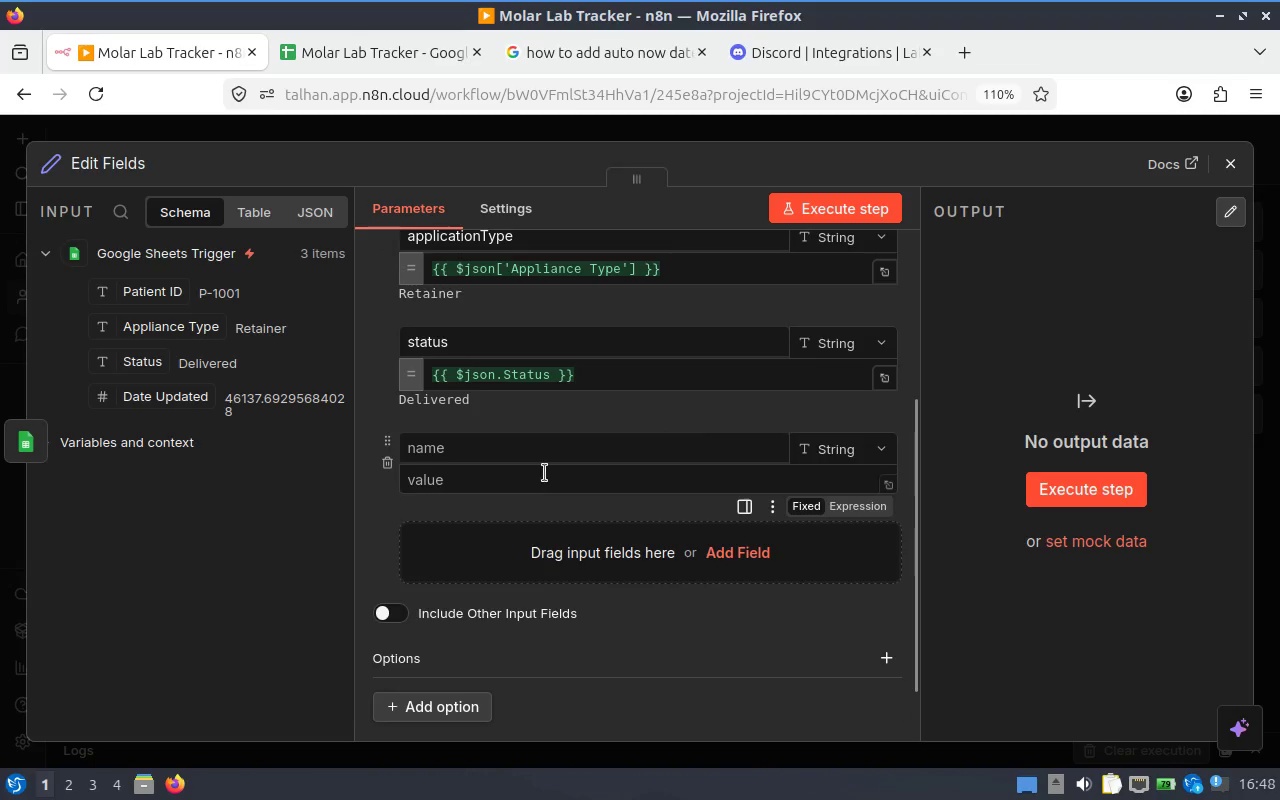 
left_click([554, 456])
 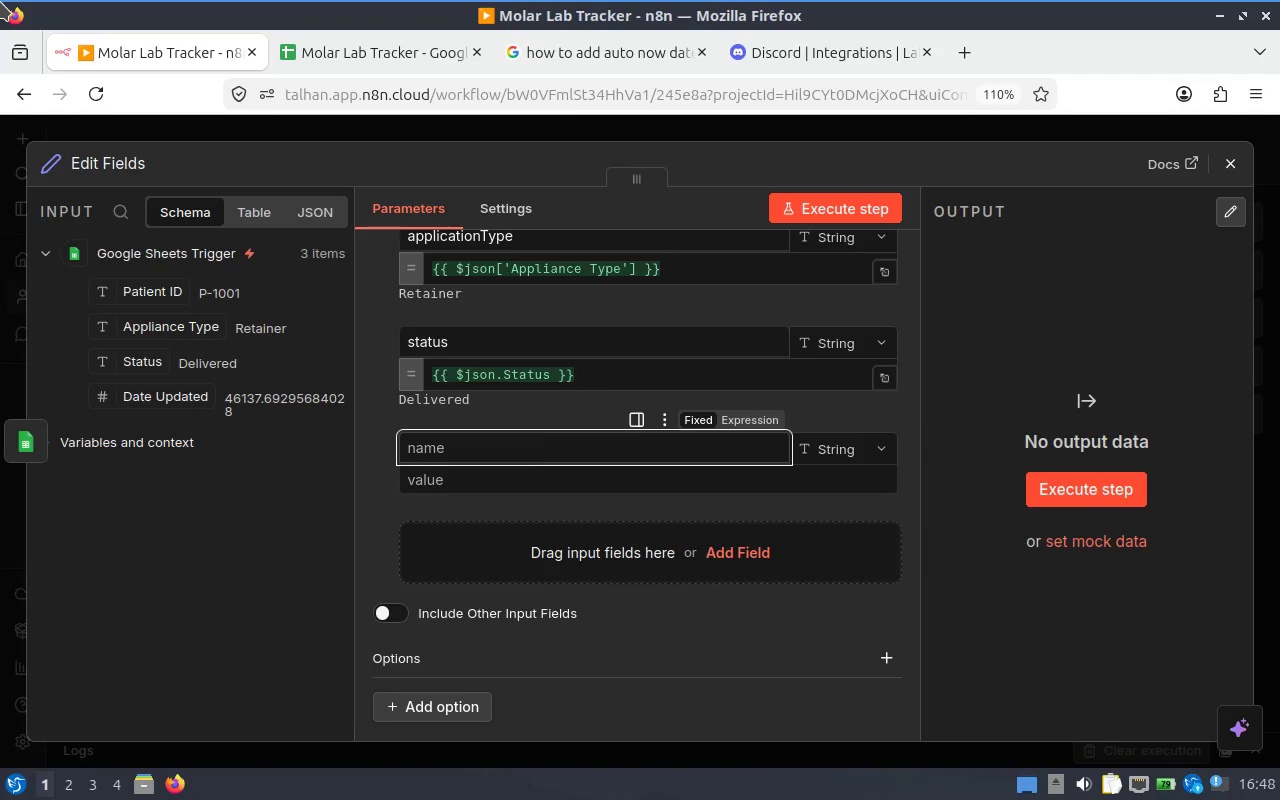 
wait(5.72)
 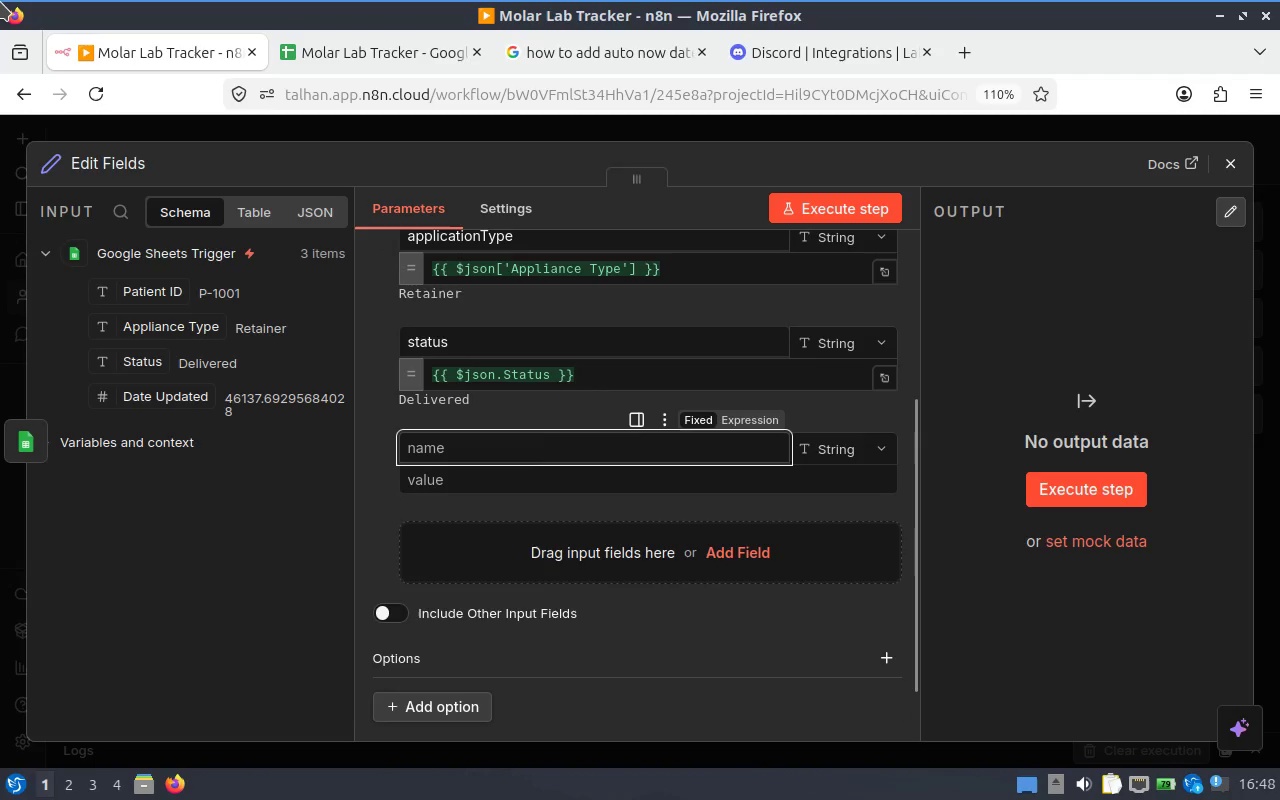 
type(dateUpdated)
 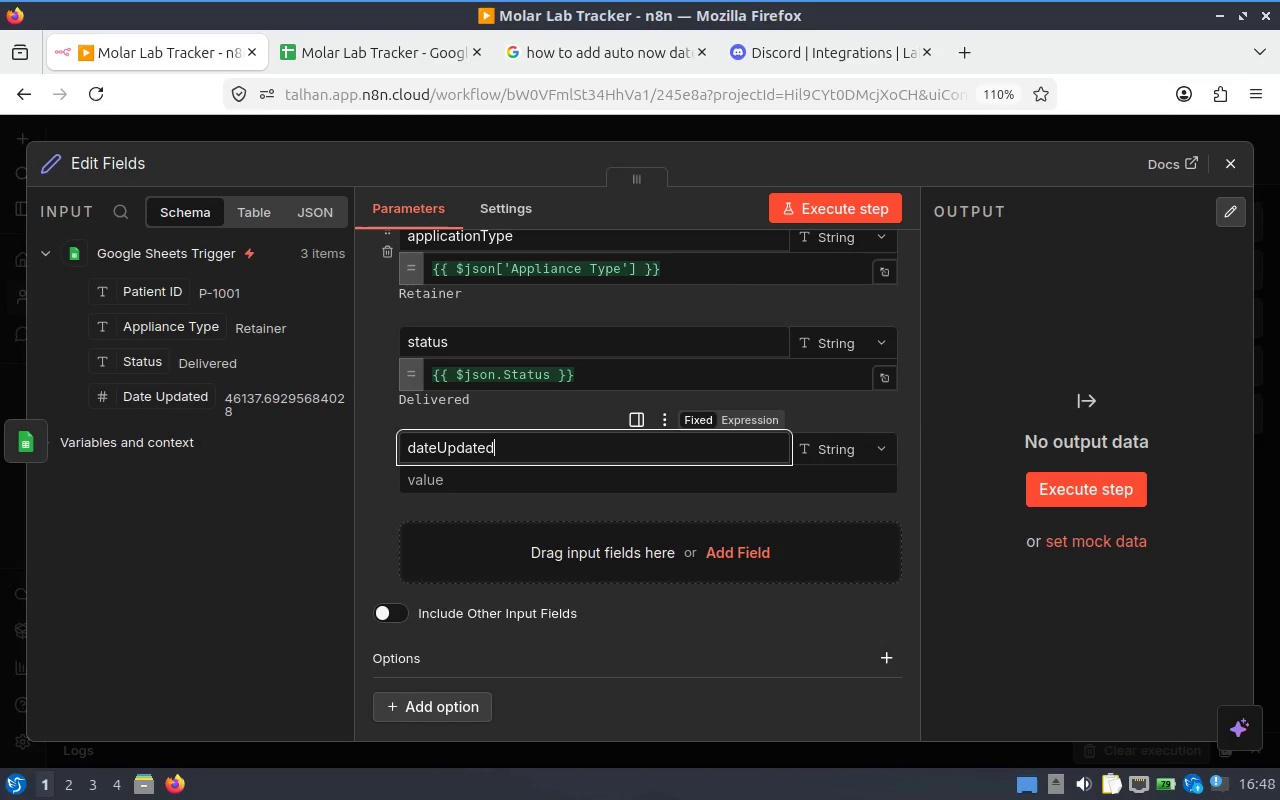 
left_click([515, 476])
 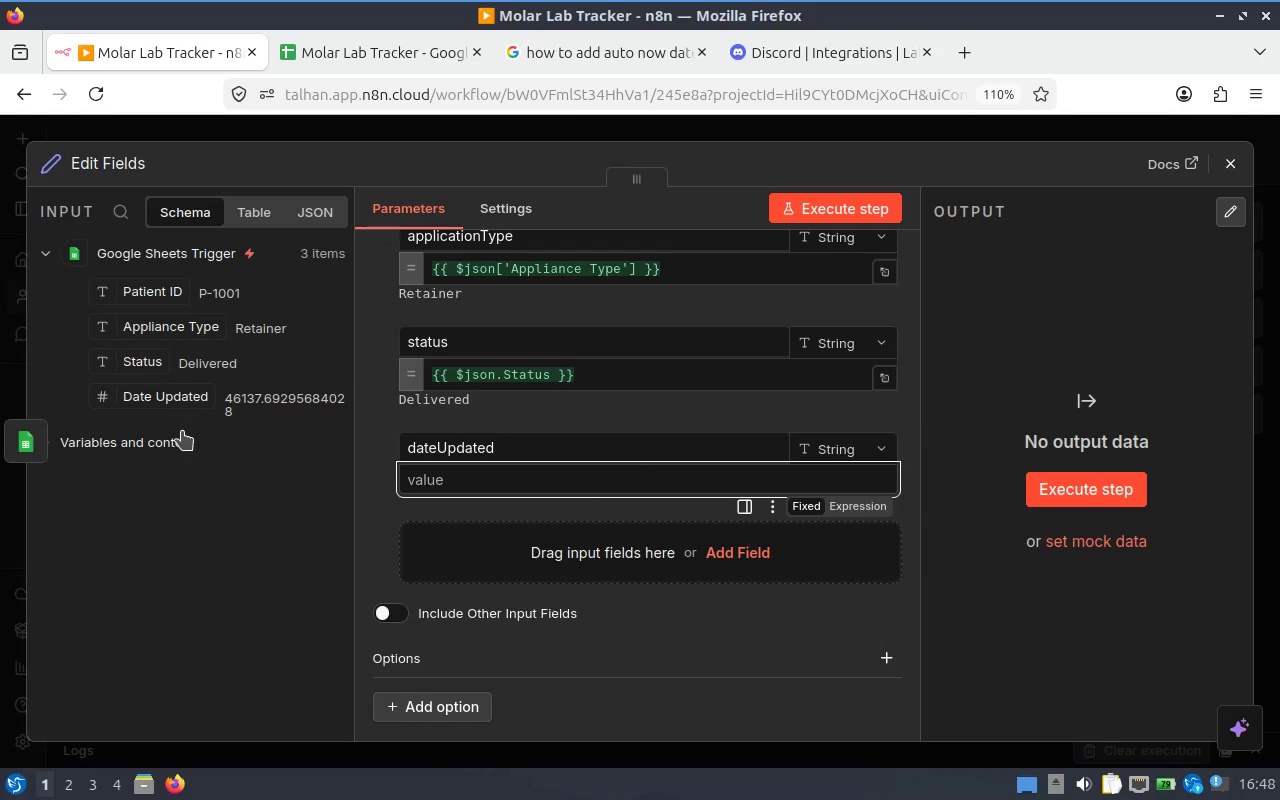 
left_click_drag(start_coordinate=[165, 405], to_coordinate=[503, 493])
 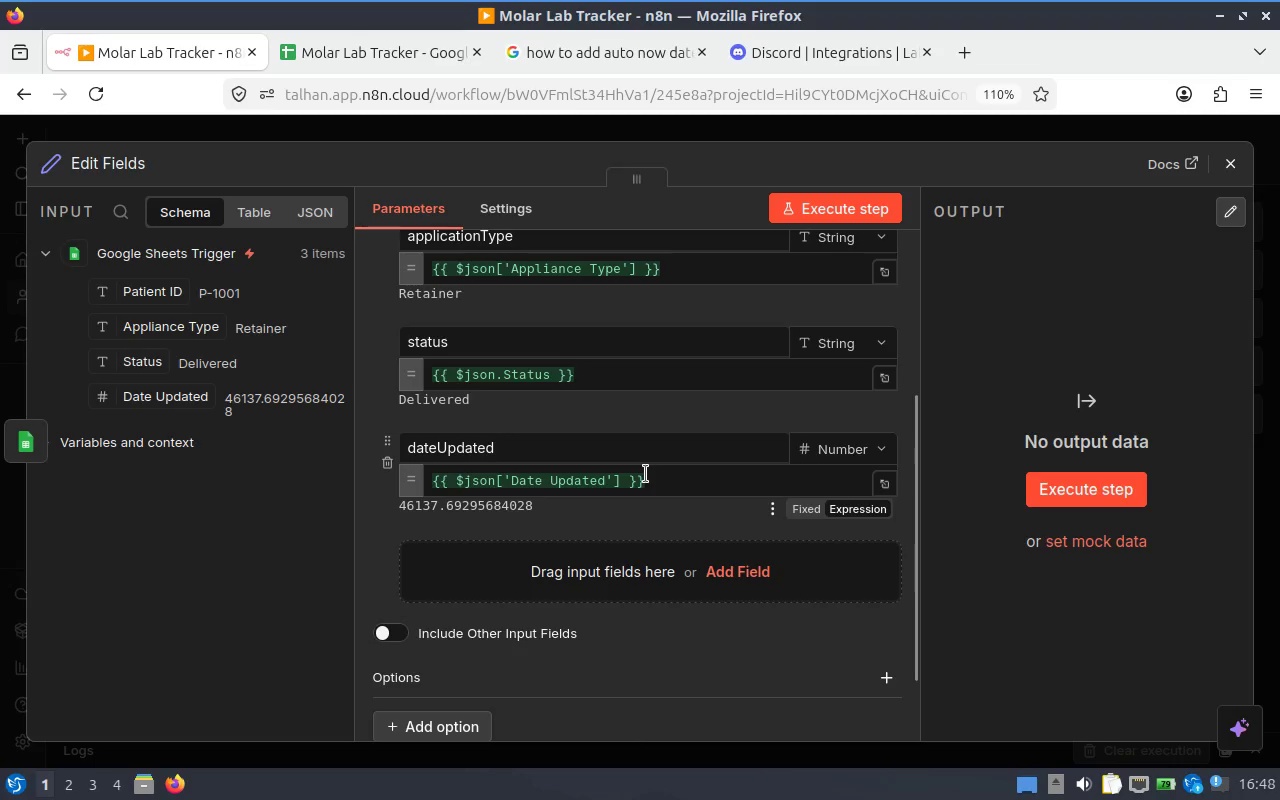 
left_click_drag(start_coordinate=[684, 484], to_coordinate=[431, 477])
 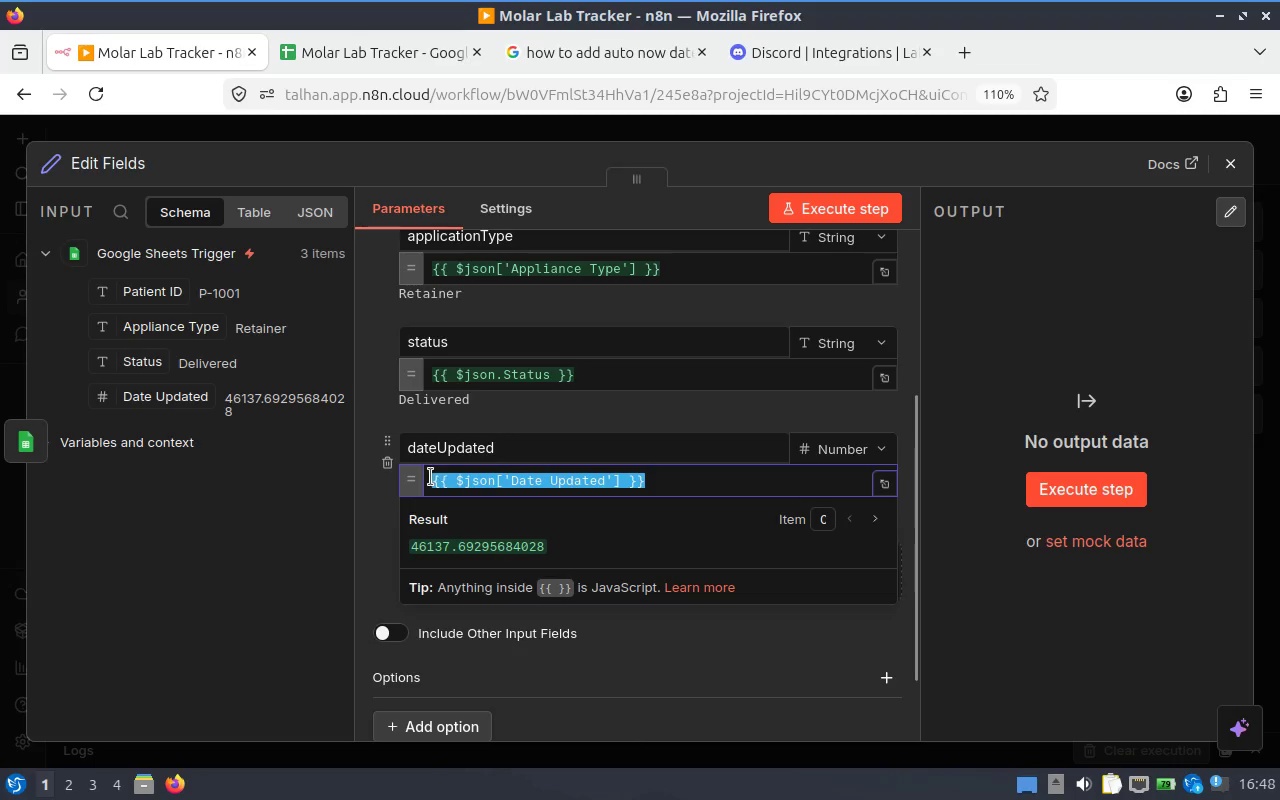 
hold_key(key=ControlLeft, duration=0.41)
 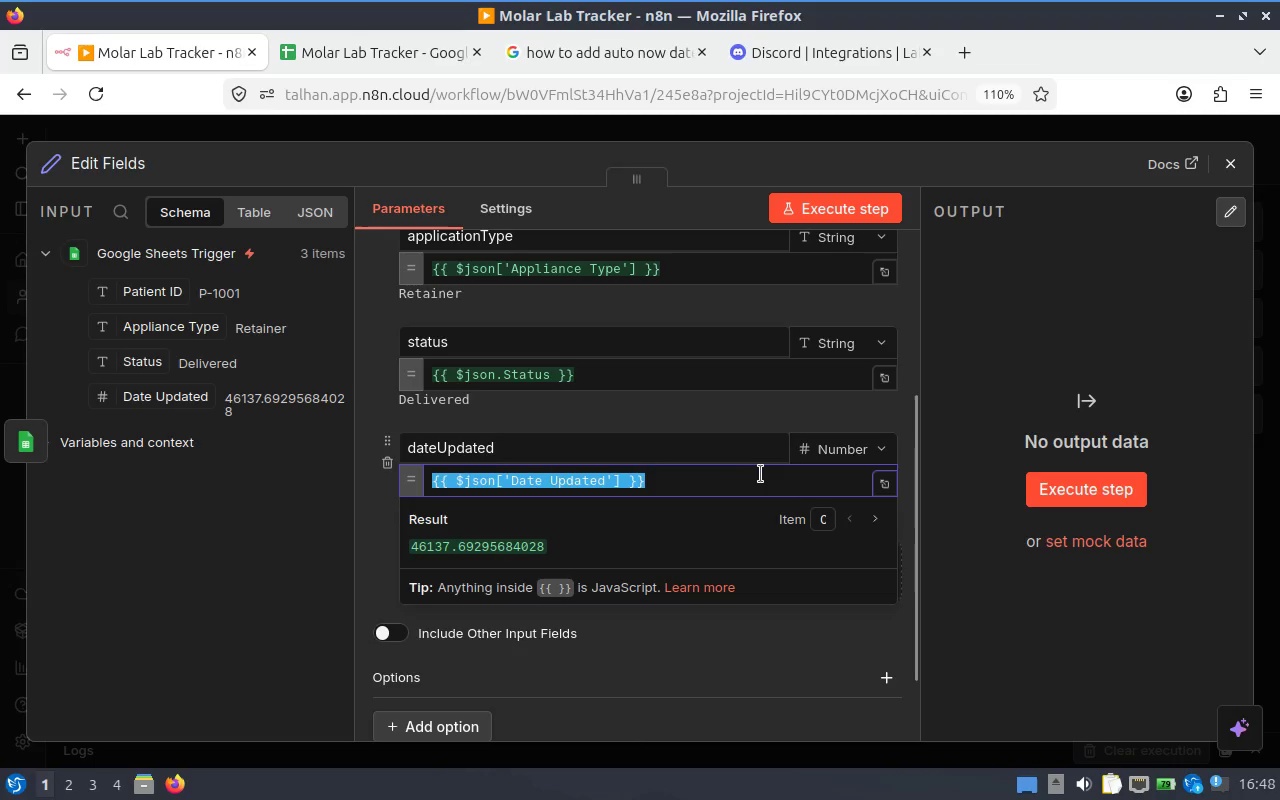 
key(Control+ControlLeft)
 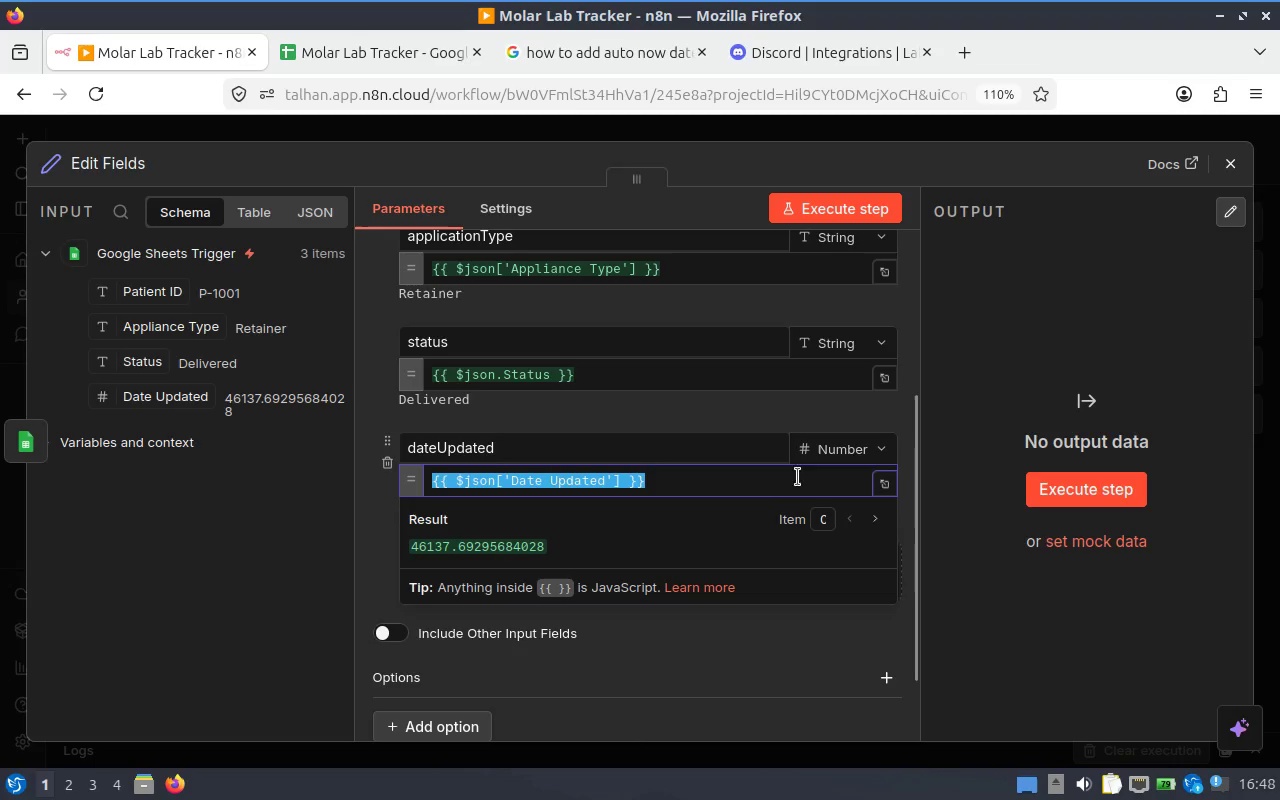 
key(Control+ControlLeft)
 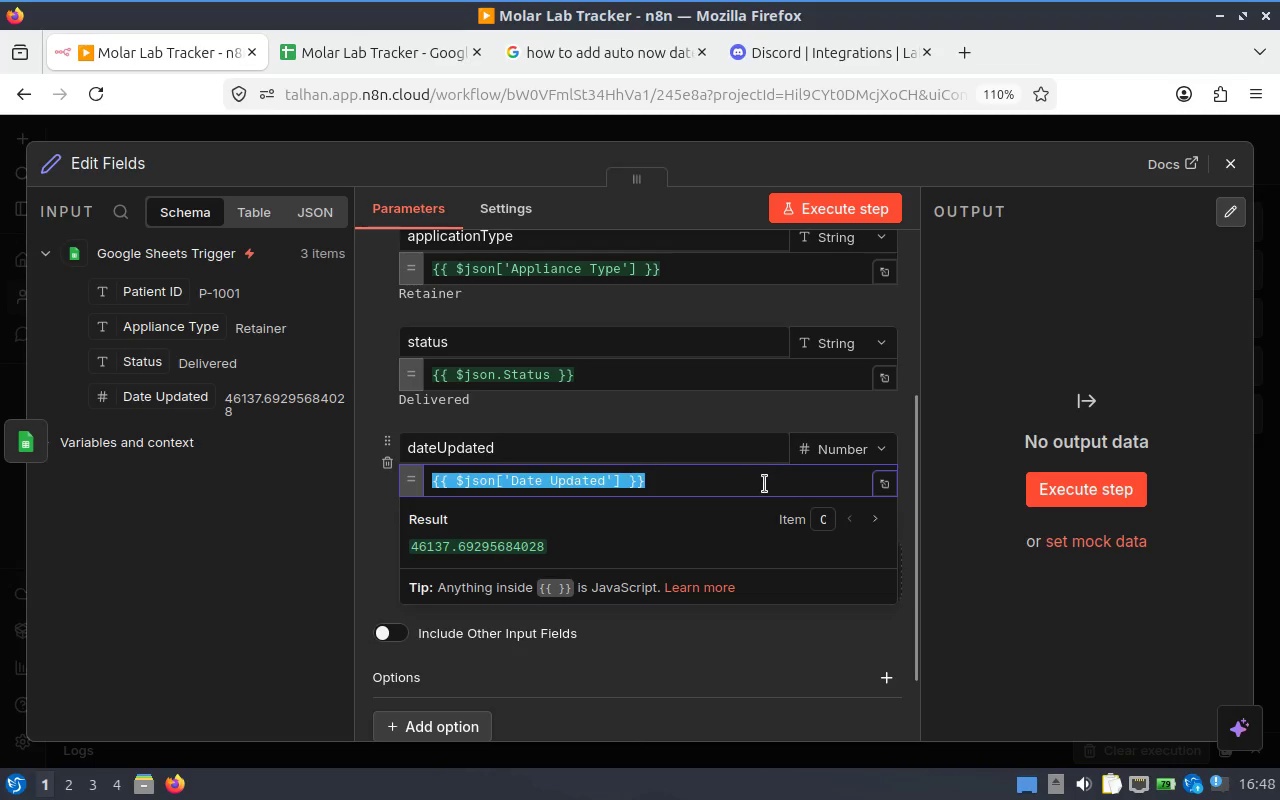 
key(Control+X)
 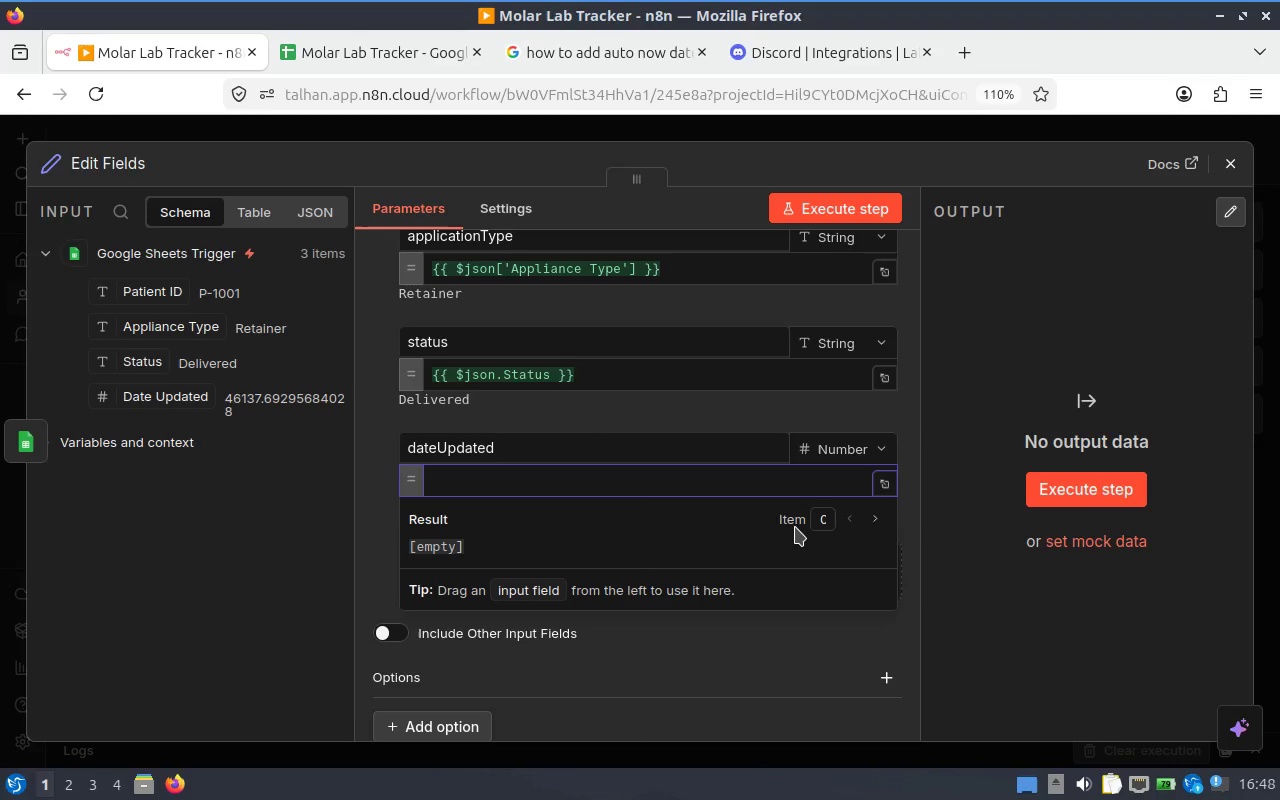 
wait(9.49)
 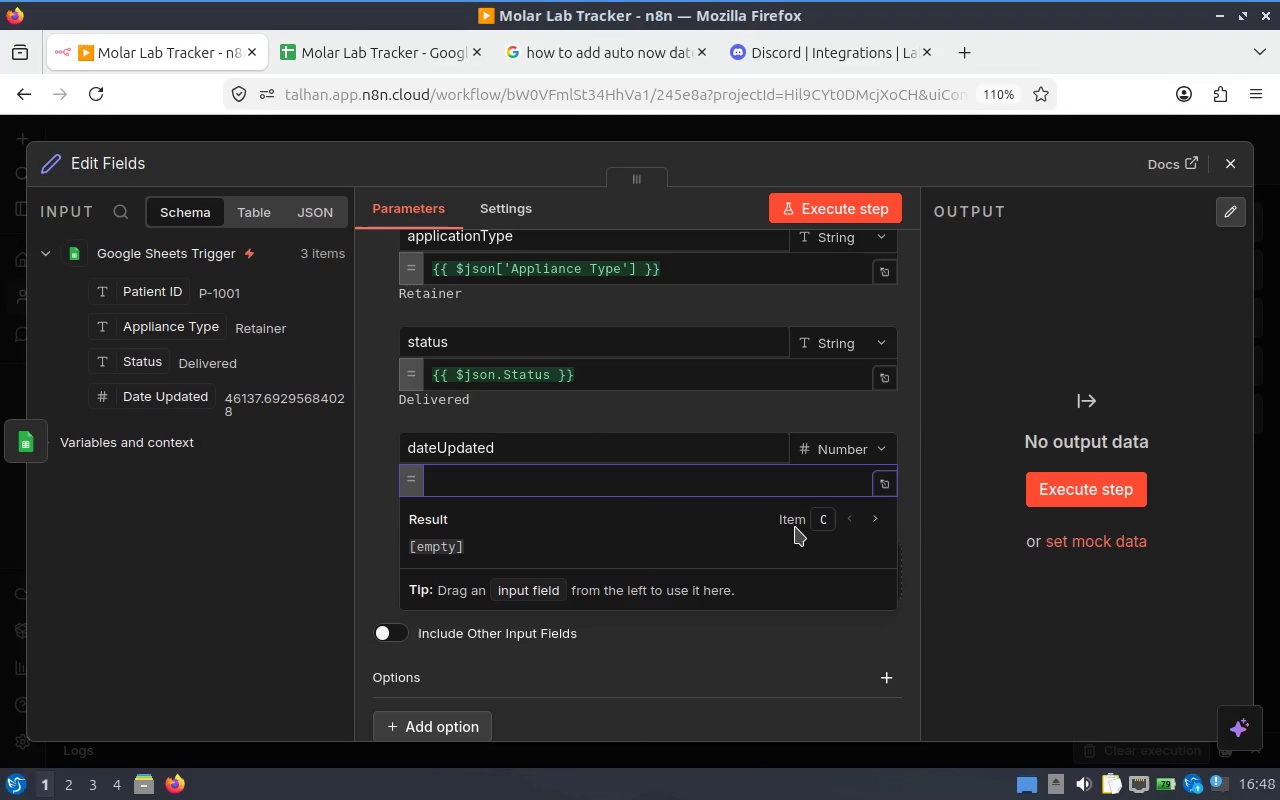 
left_click([390, 41])
 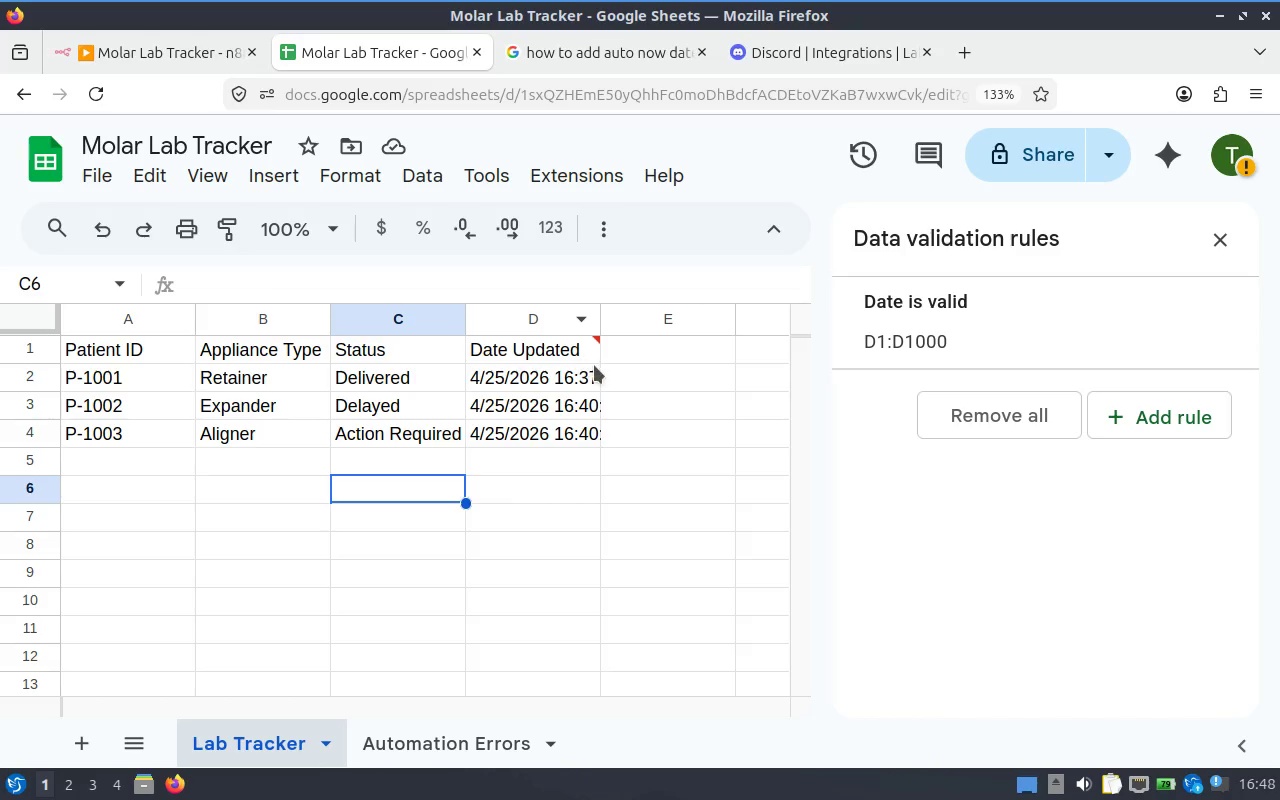 
left_click([540, 329])
 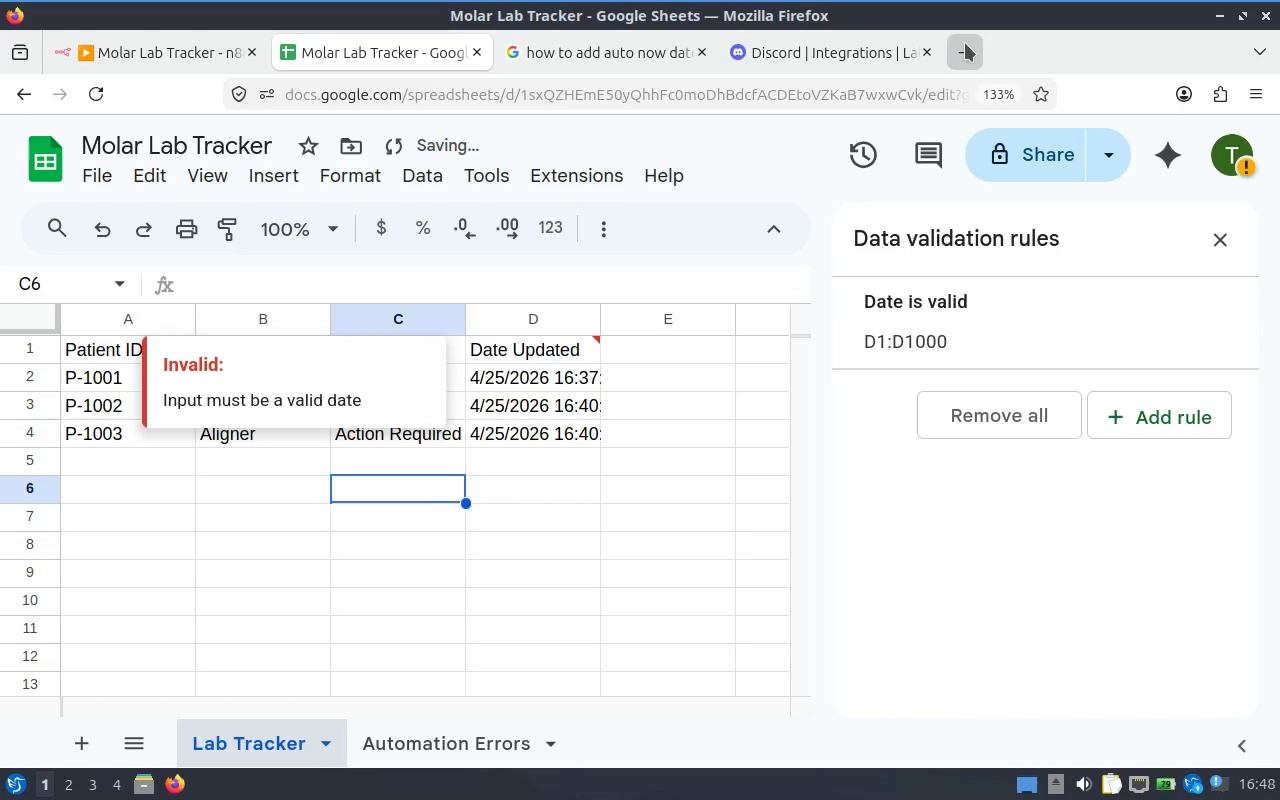 
left_click([968, 45])
 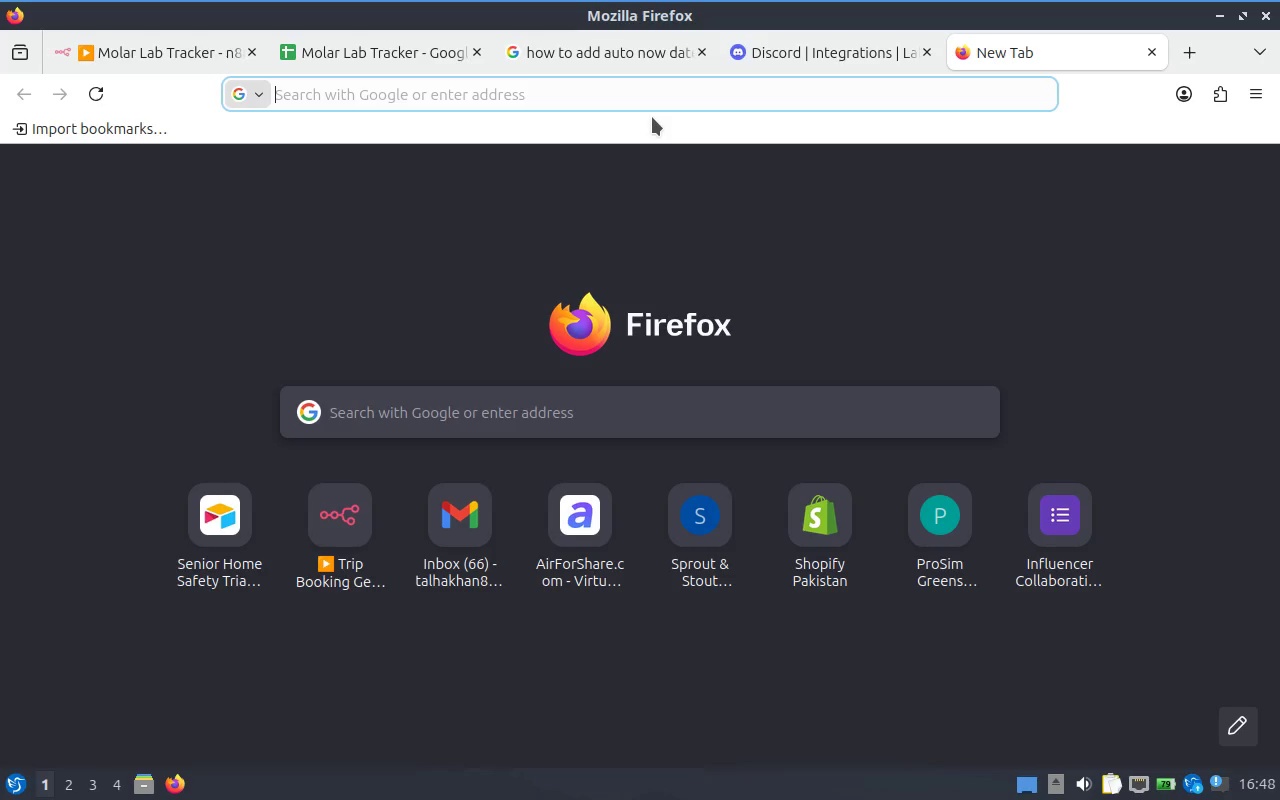 
type(how to automatically update date when entry is editied in s)
key(Backspace)
type(google sheets)
 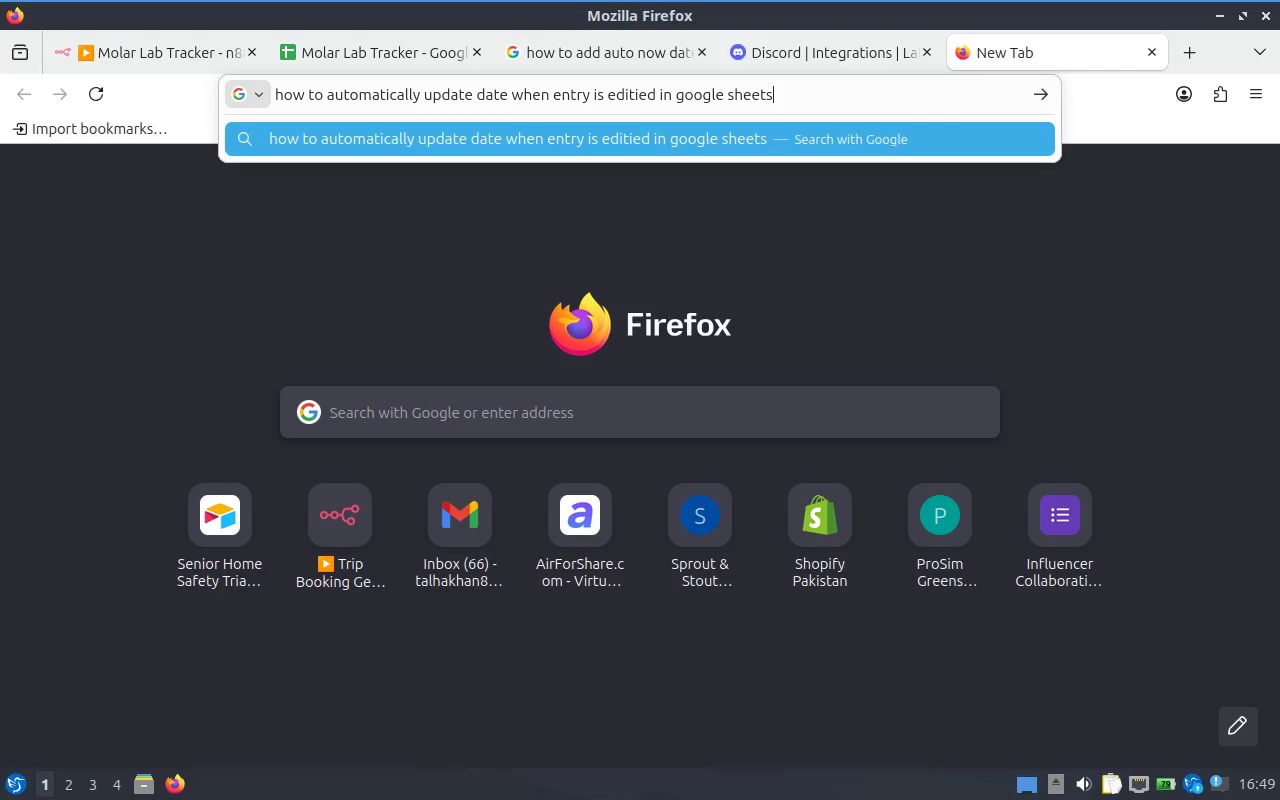 
key(Enter)
 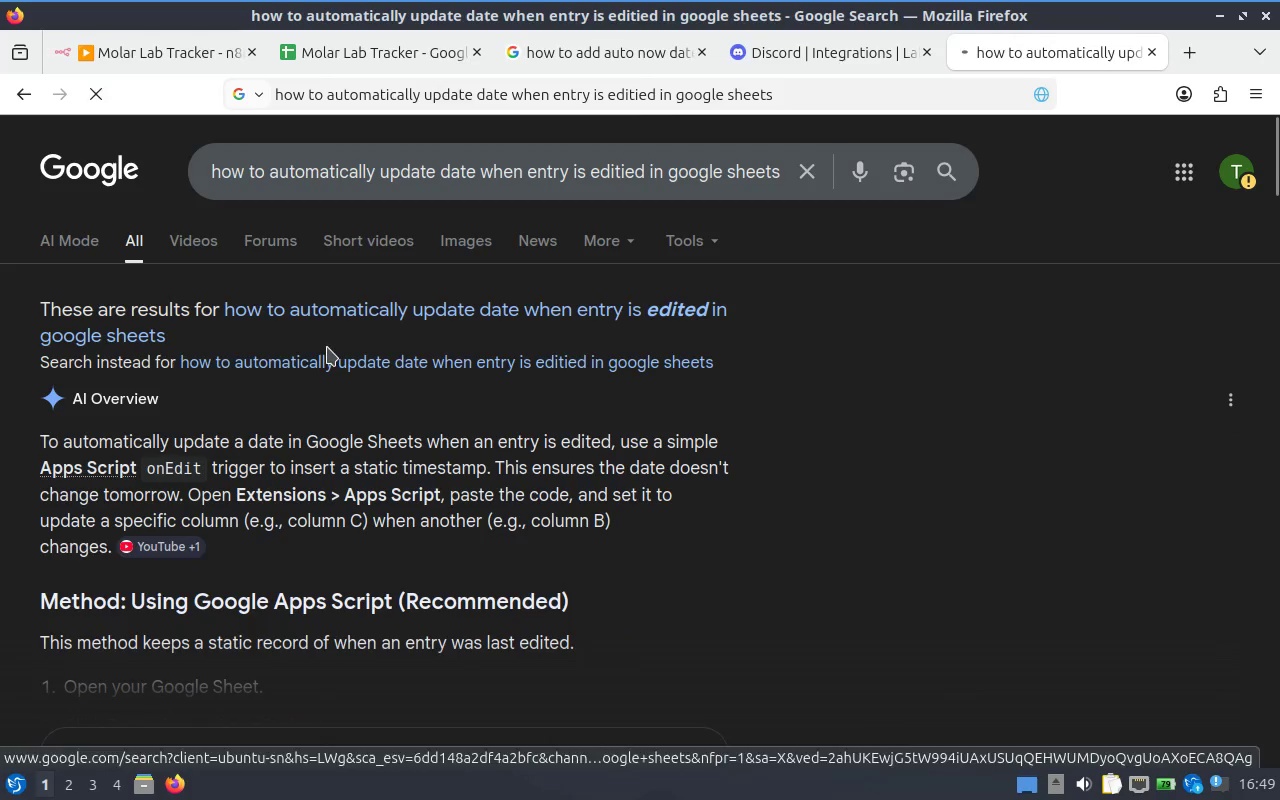 
scroll: coordinate [455, 458], scroll_direction: down, amount: 3.0
 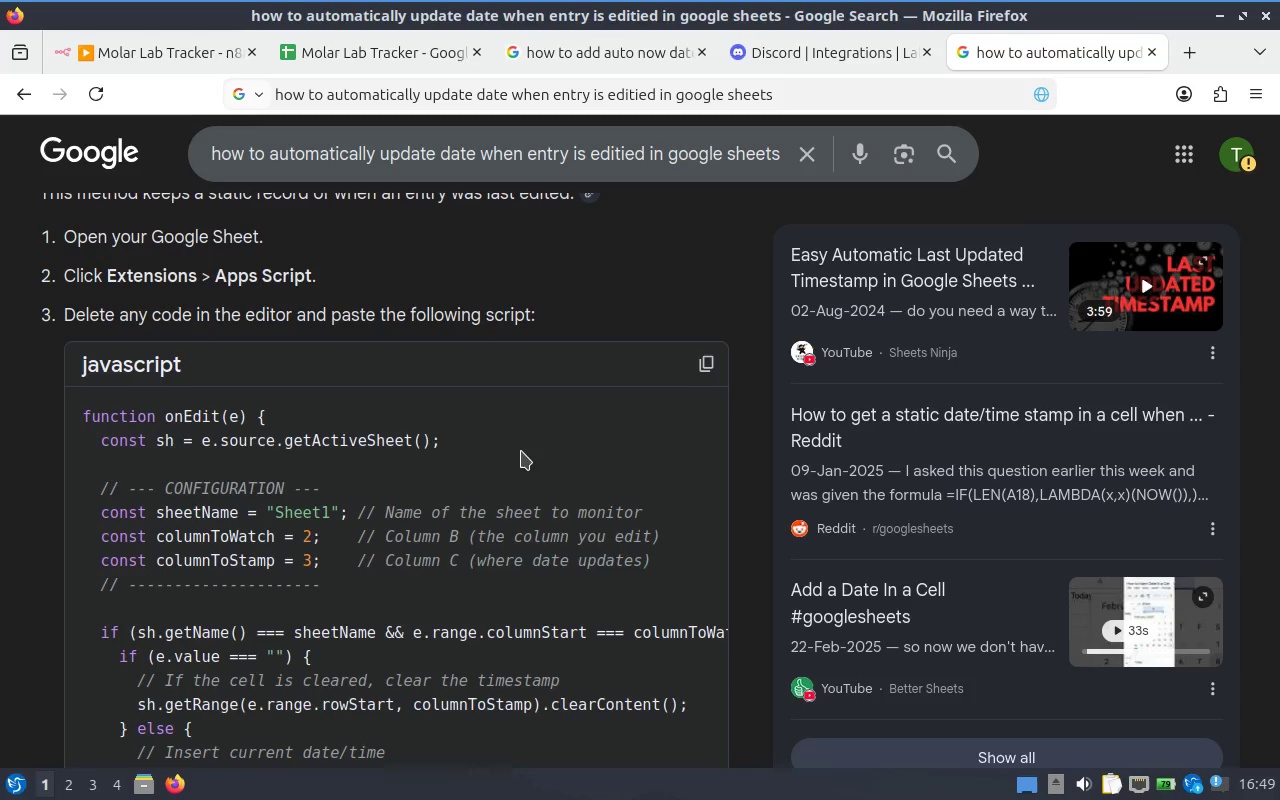 
scroll: coordinate [425, 438], scroll_direction: up, amount: 1.0
 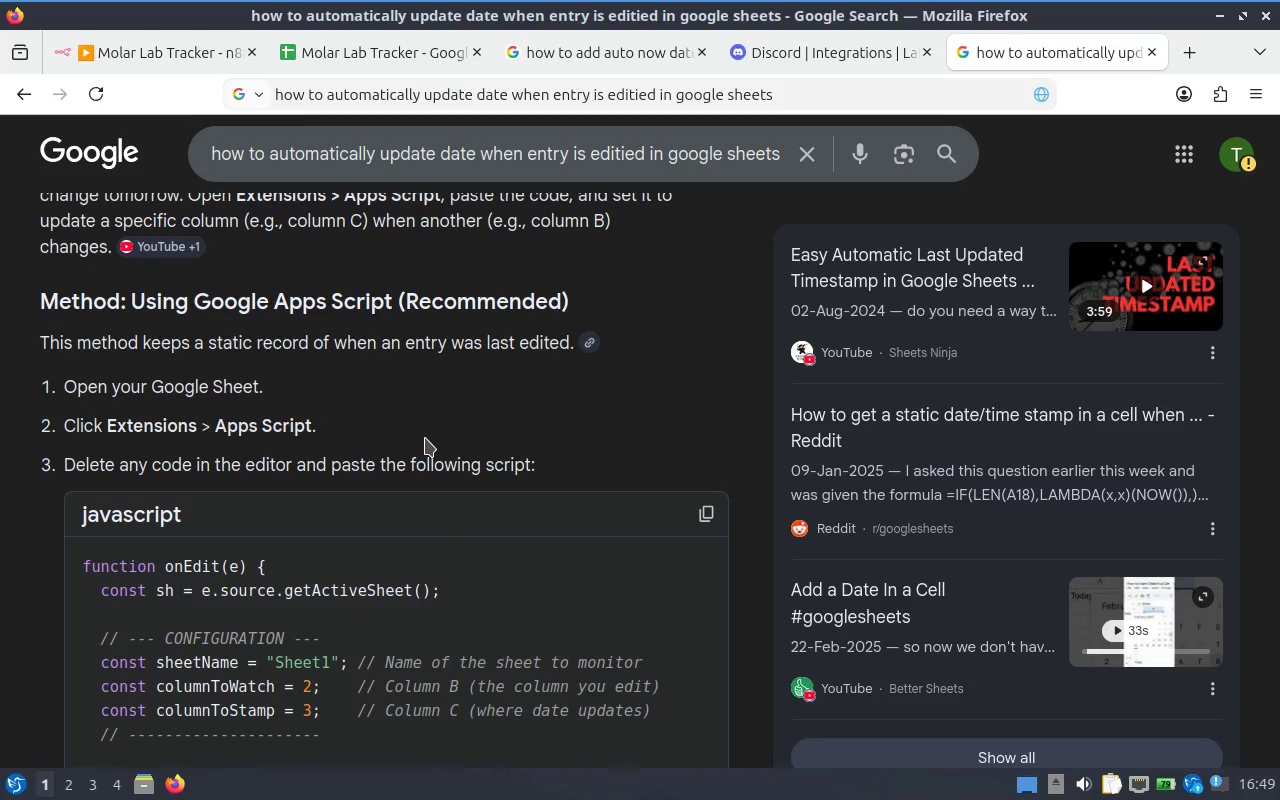 
scroll: coordinate [425, 438], scroll_direction: down, amount: 2.0
 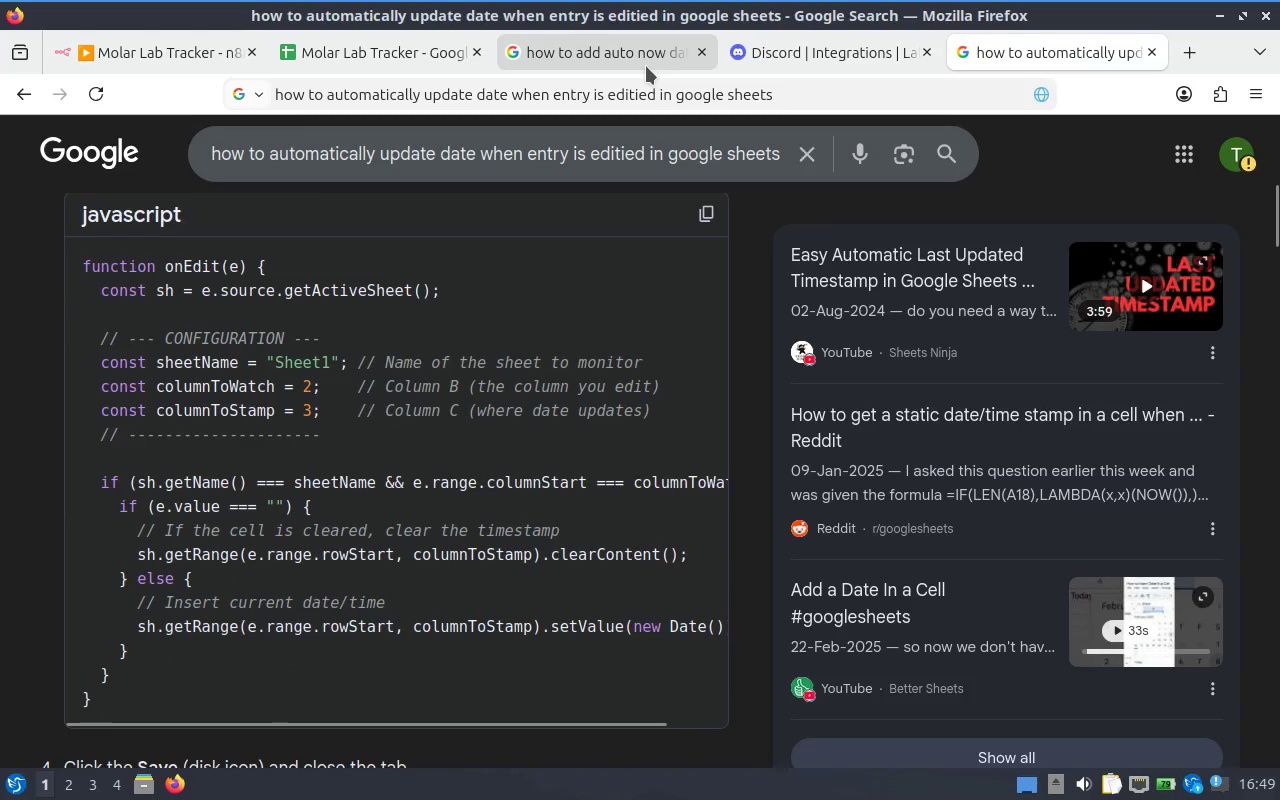 
left_click([425, 61])
 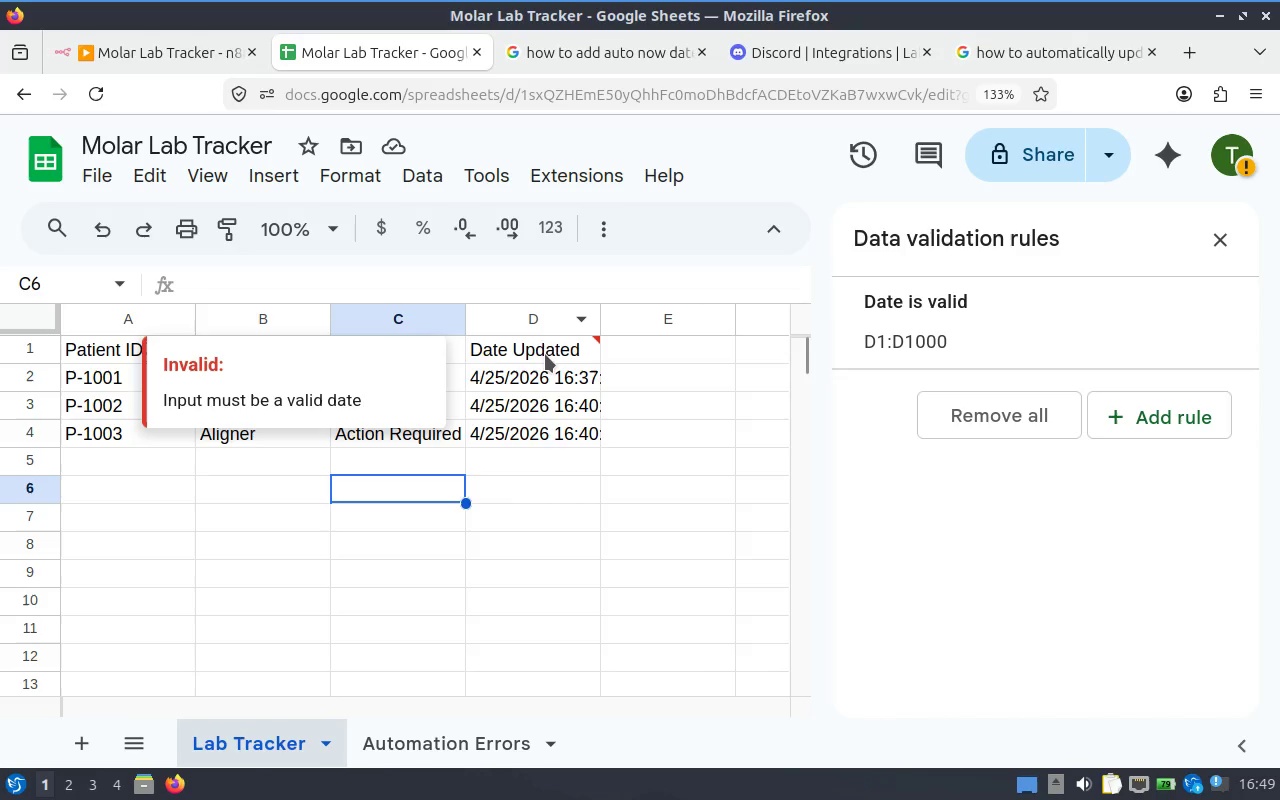 
left_click([530, 351])
 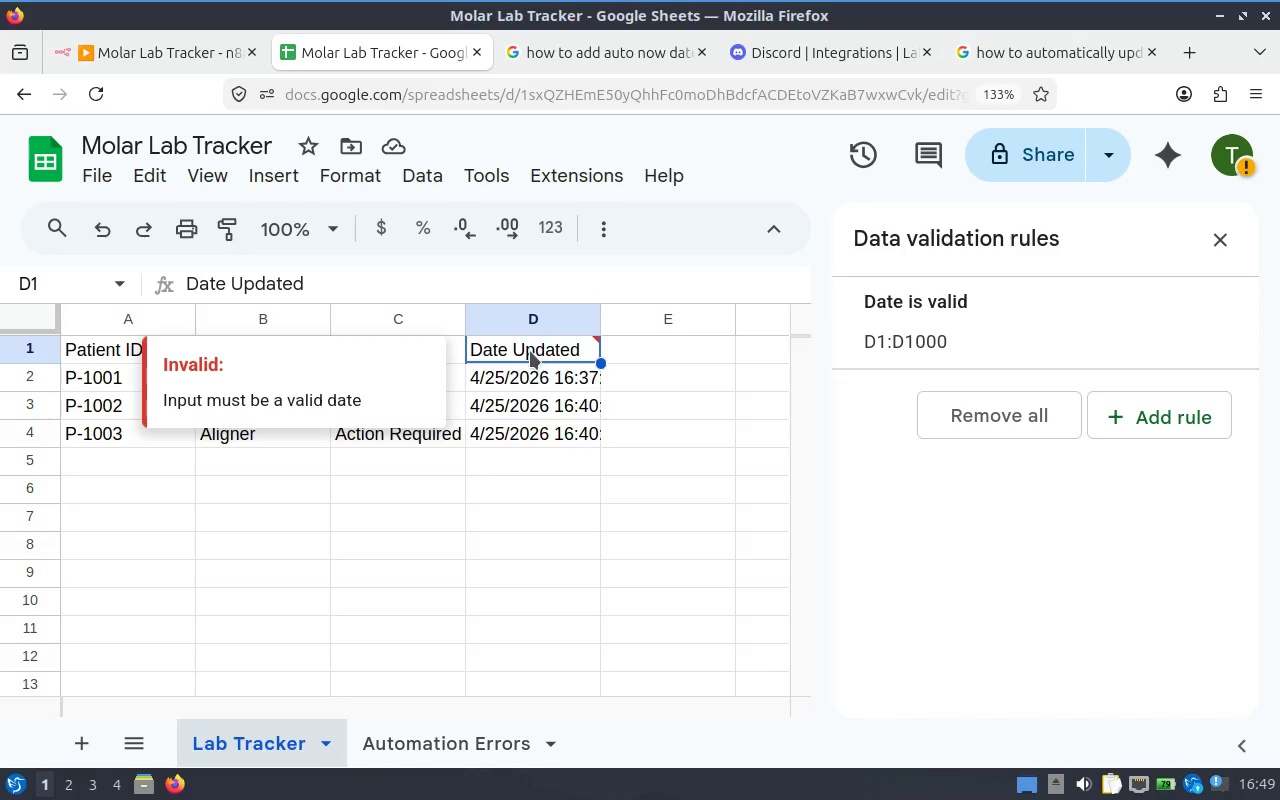 
left_click([535, 330])
 